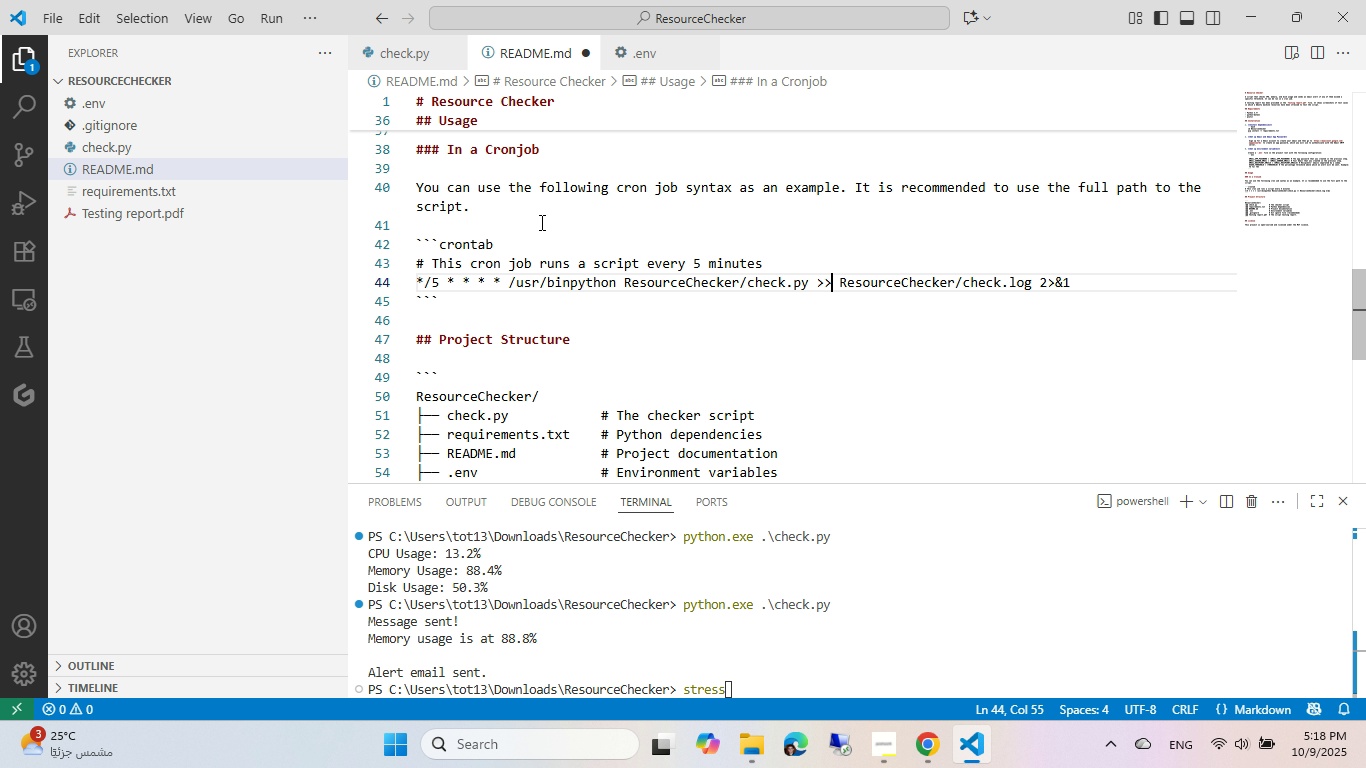 
key(Control+Shift+ControlLeft)
 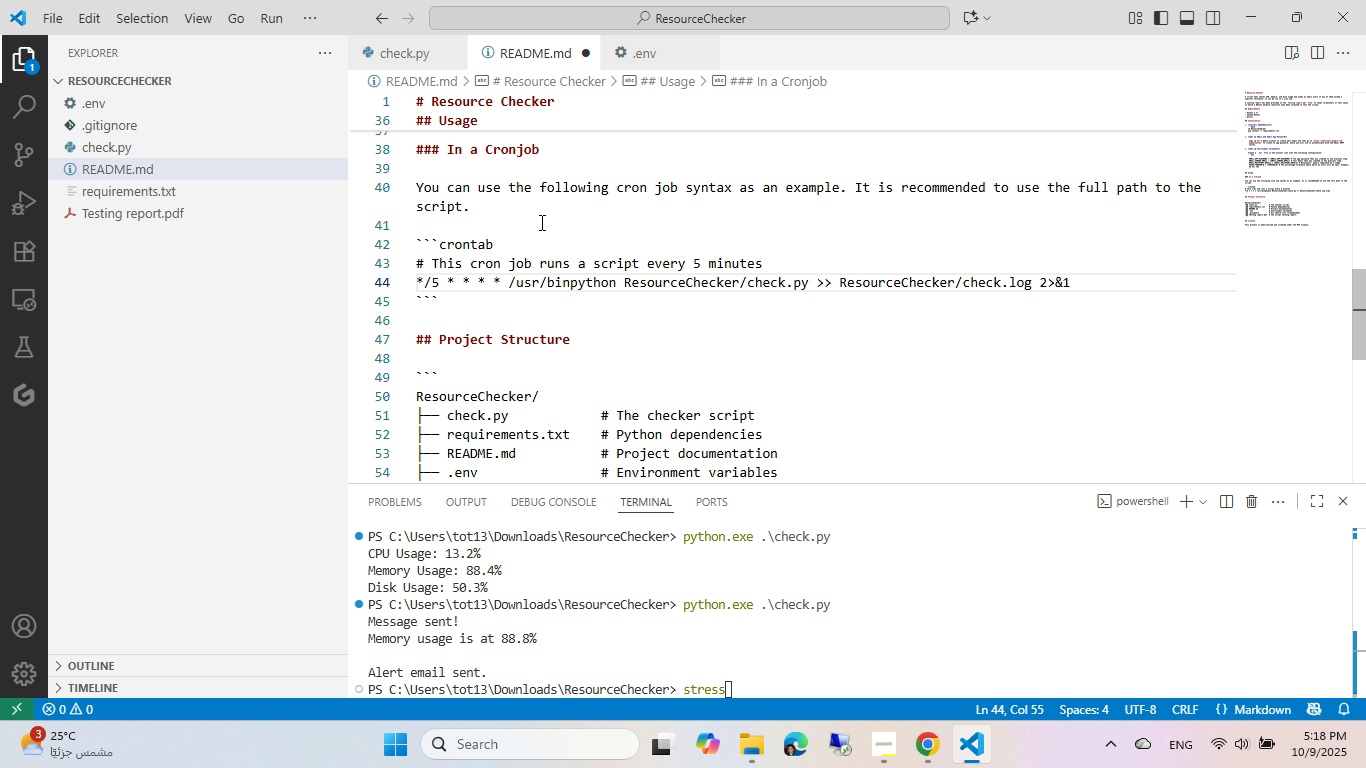 
key(Control+Shift+S)
 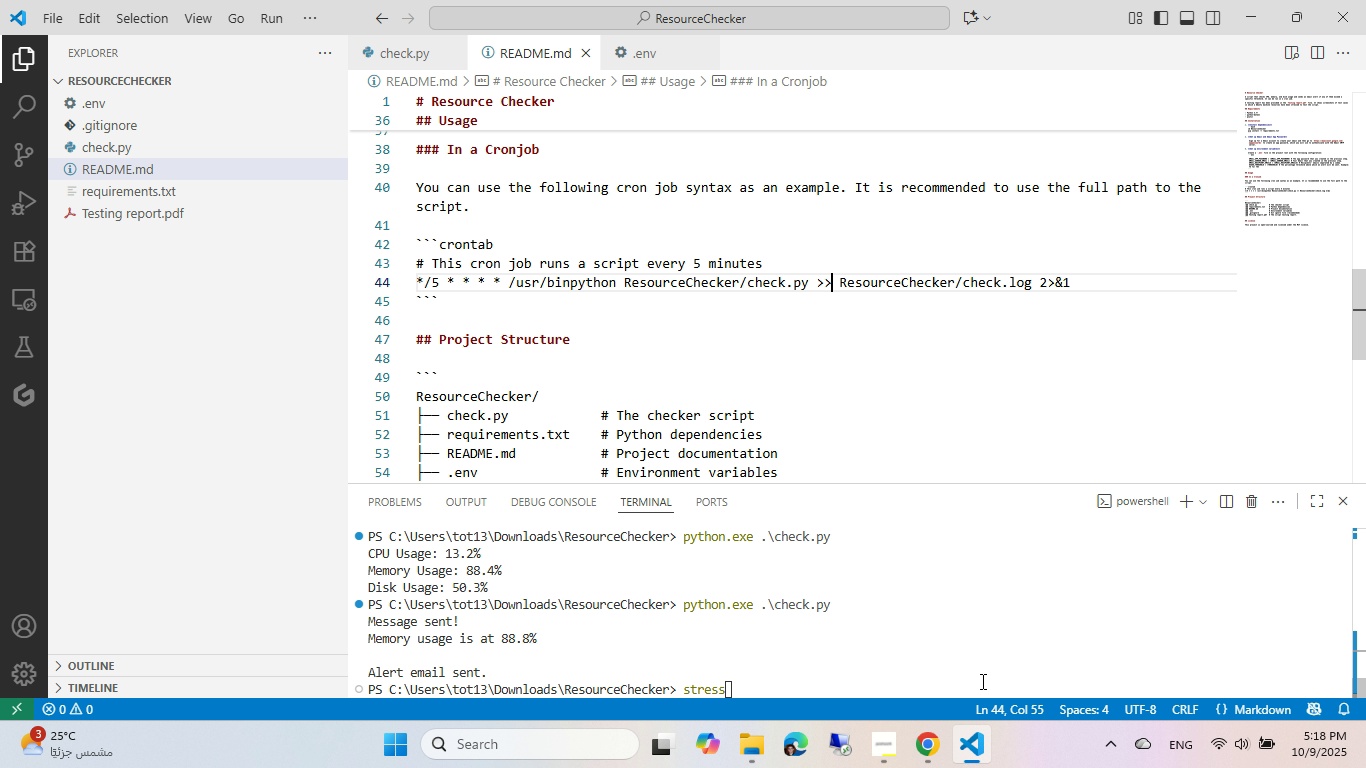 
left_click([919, 767])
 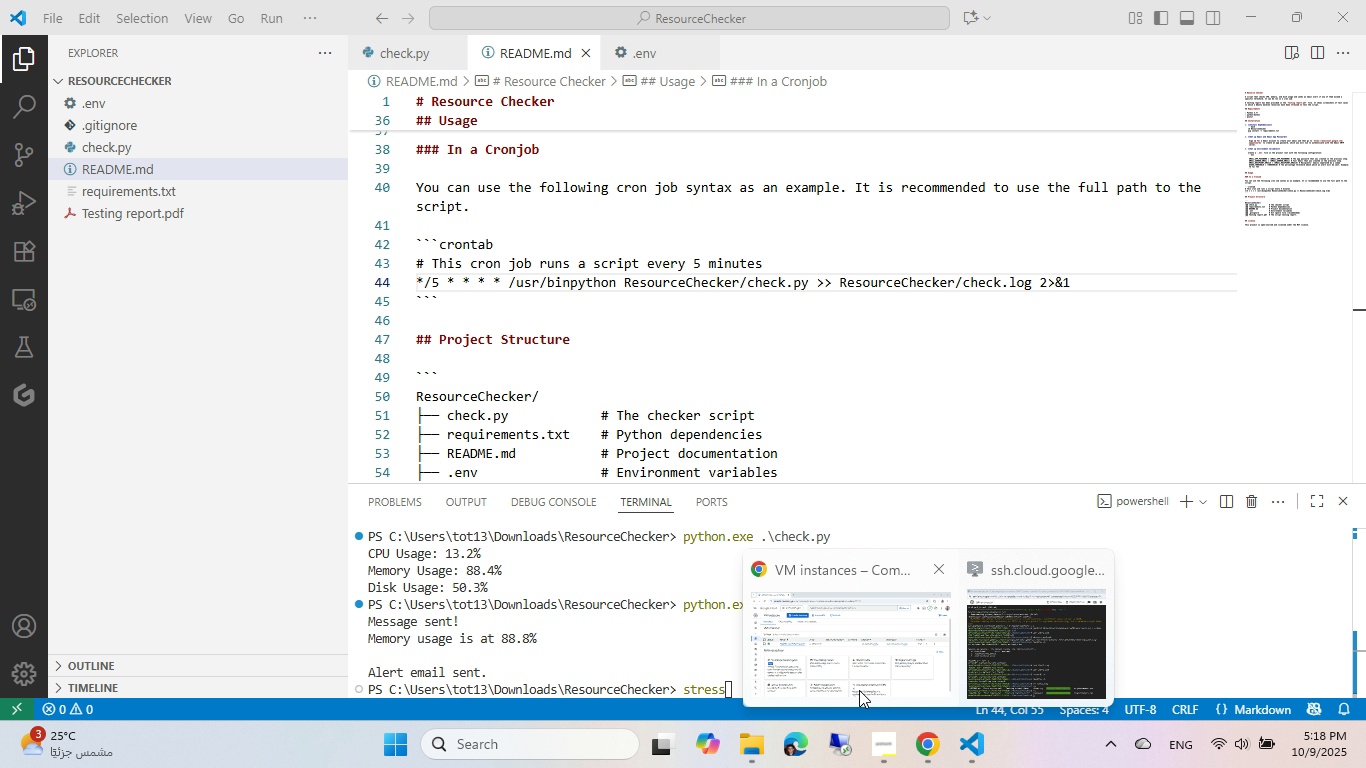 
left_click([859, 690])
 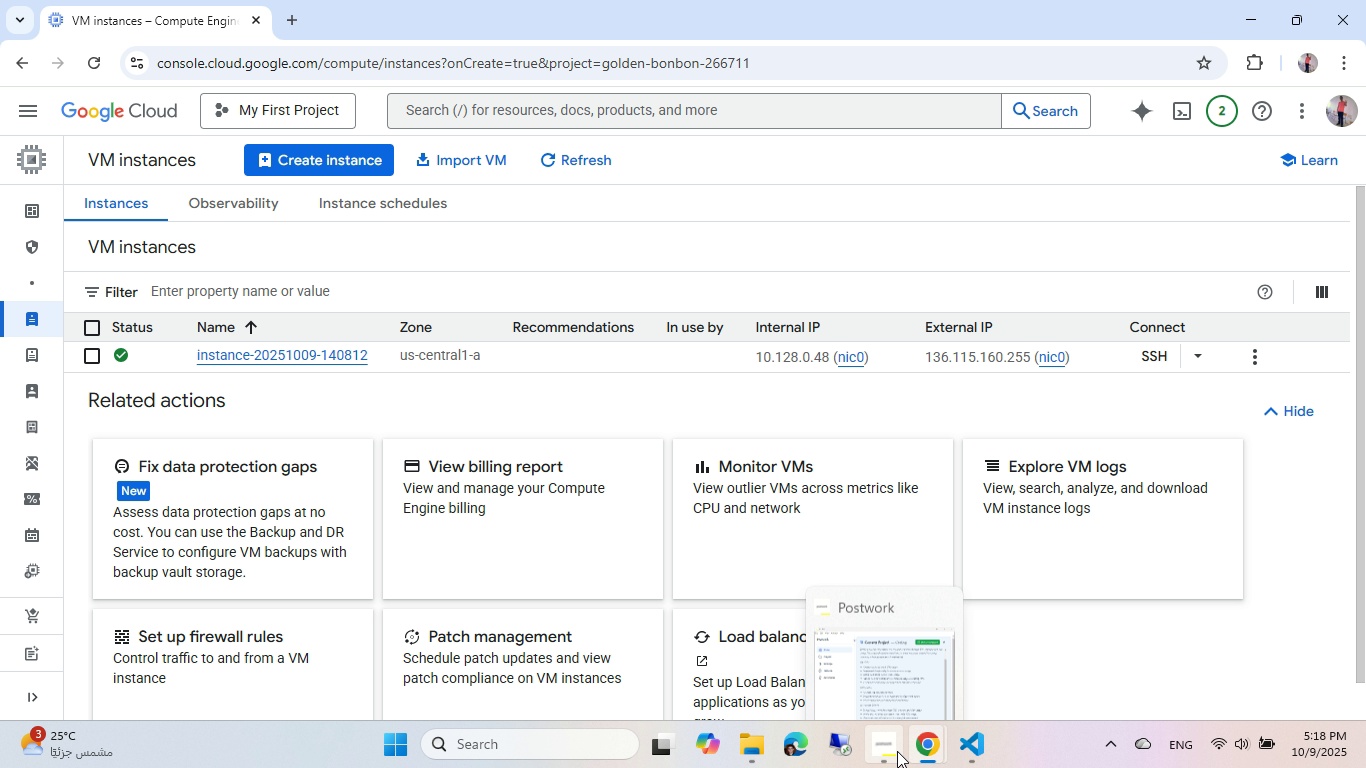 
left_click([932, 751])
 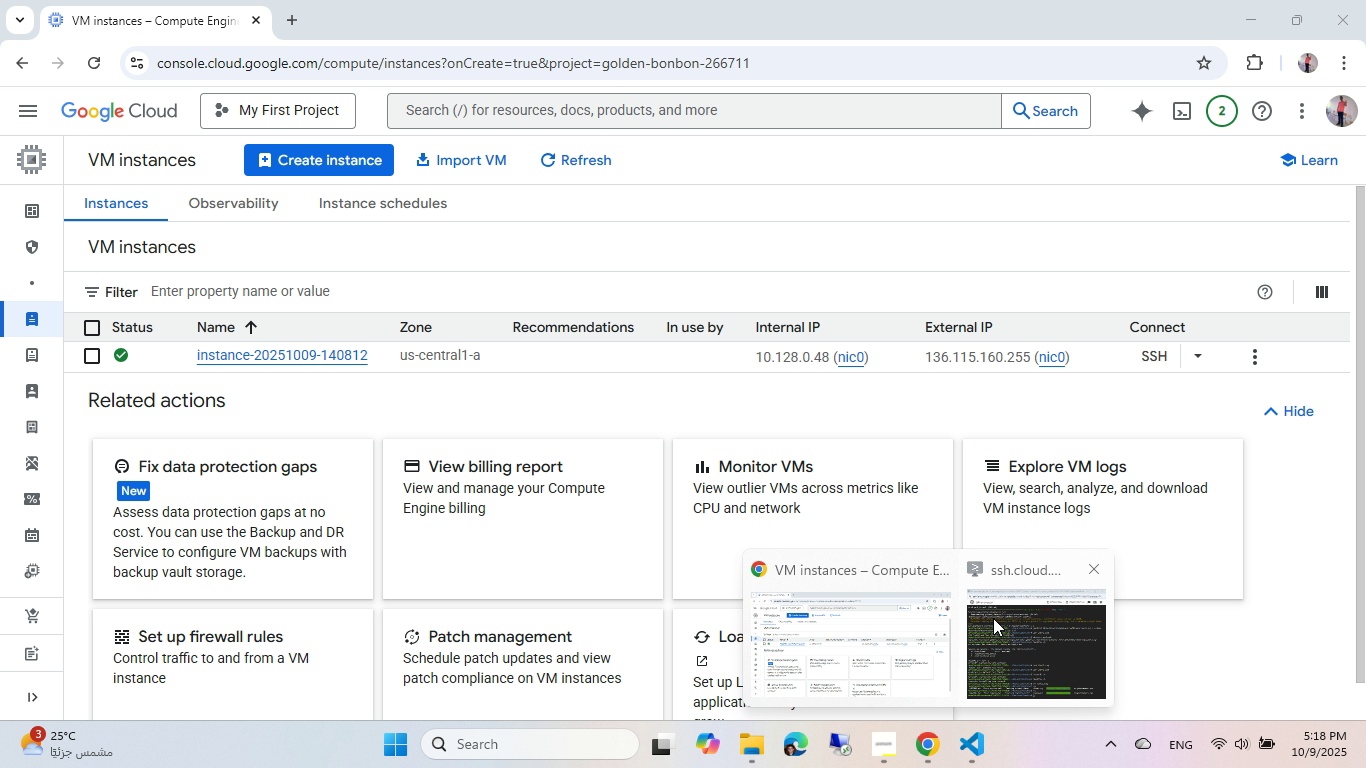 
left_click([993, 618])
 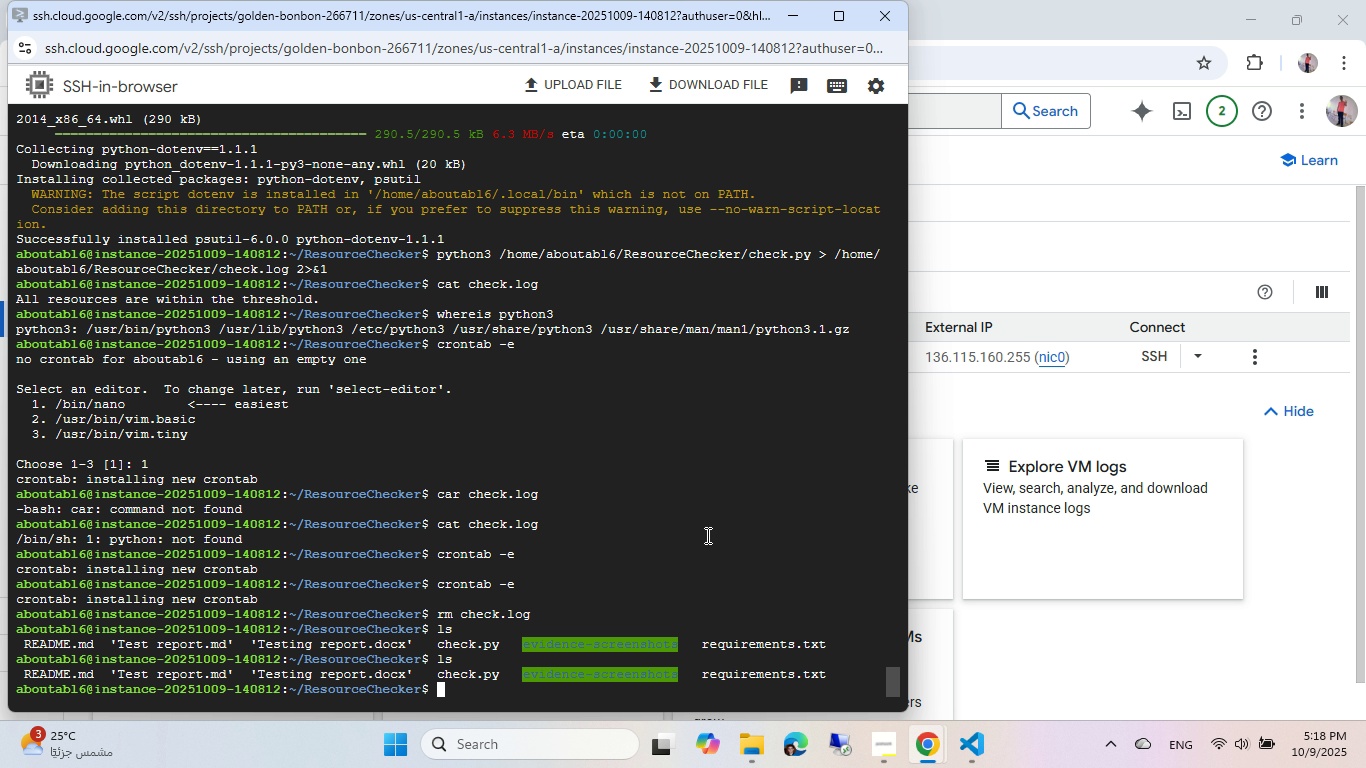 
left_click([706, 535])
 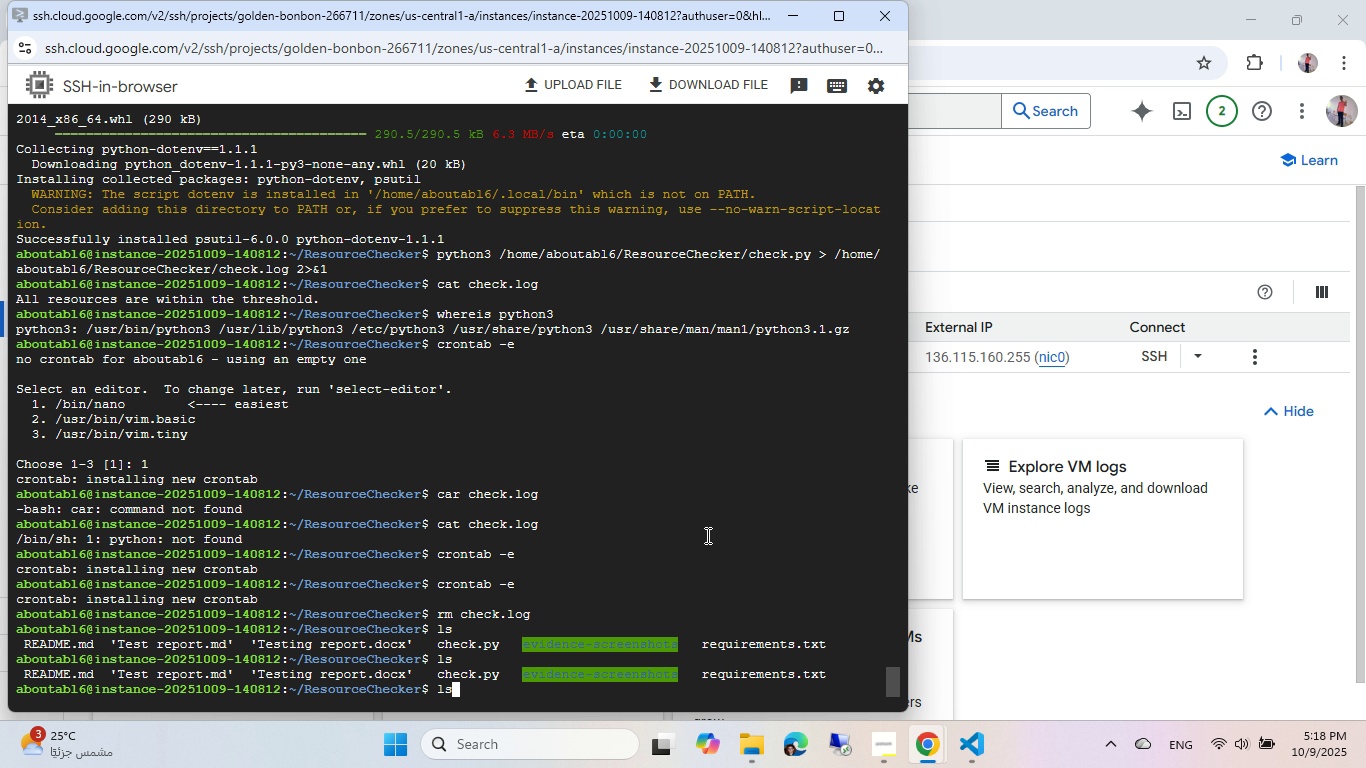 
key(Control+ArrowUp)
 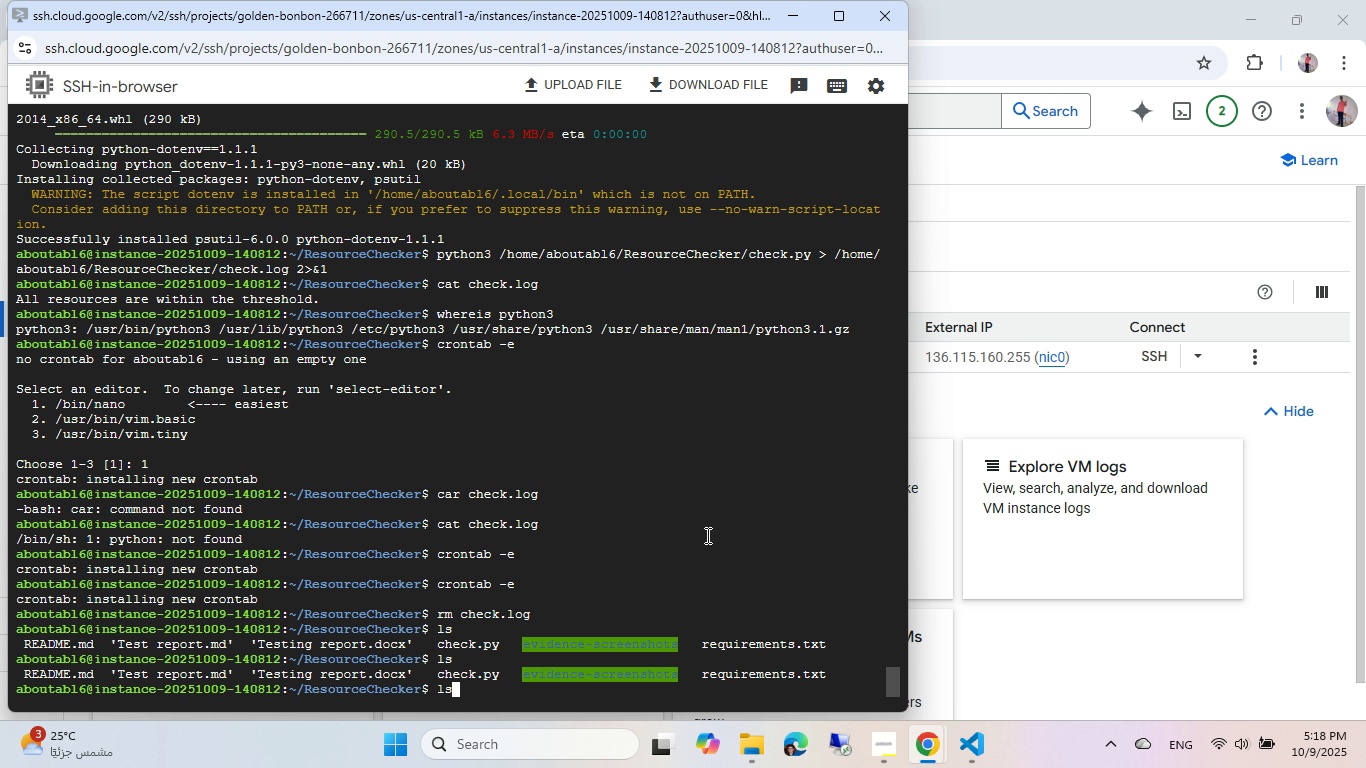 
key(Control+Enter)
 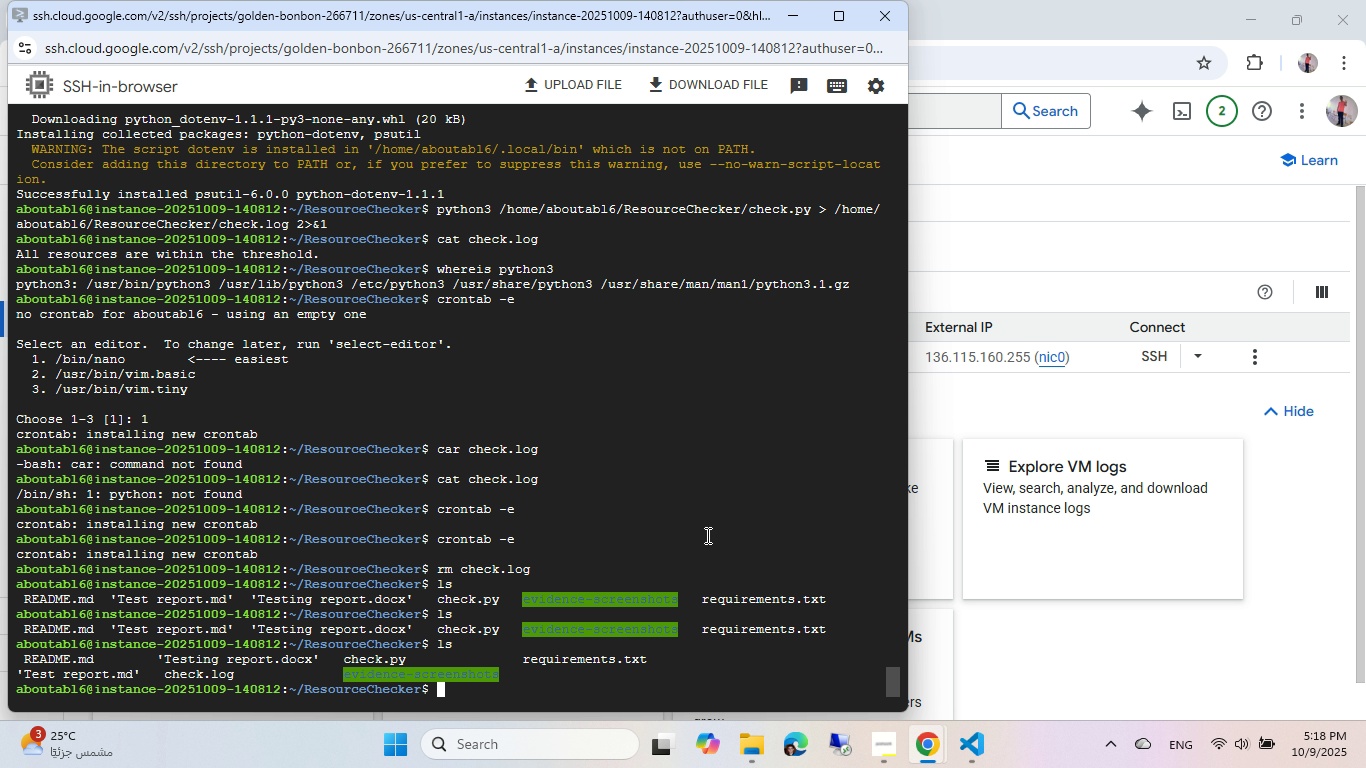 
key(Control+C)
 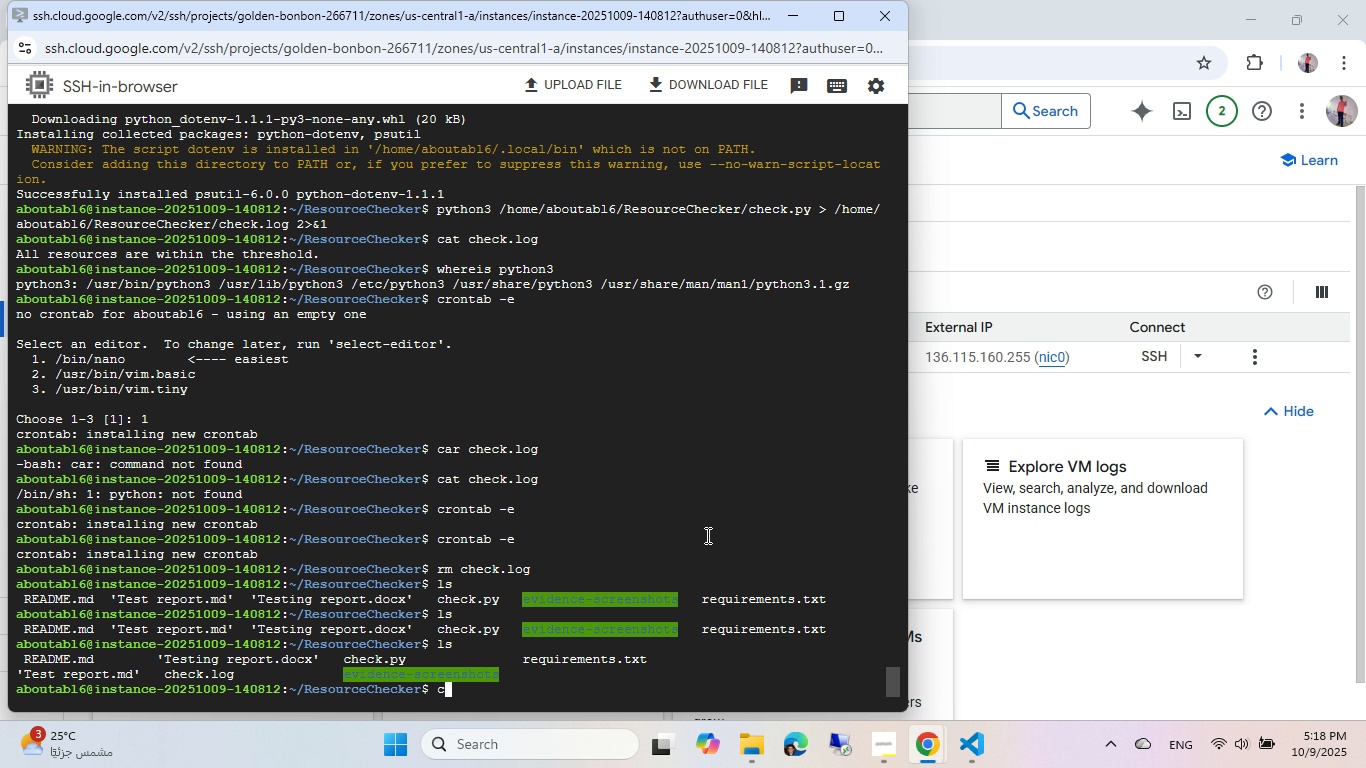 
key(Control+A)
 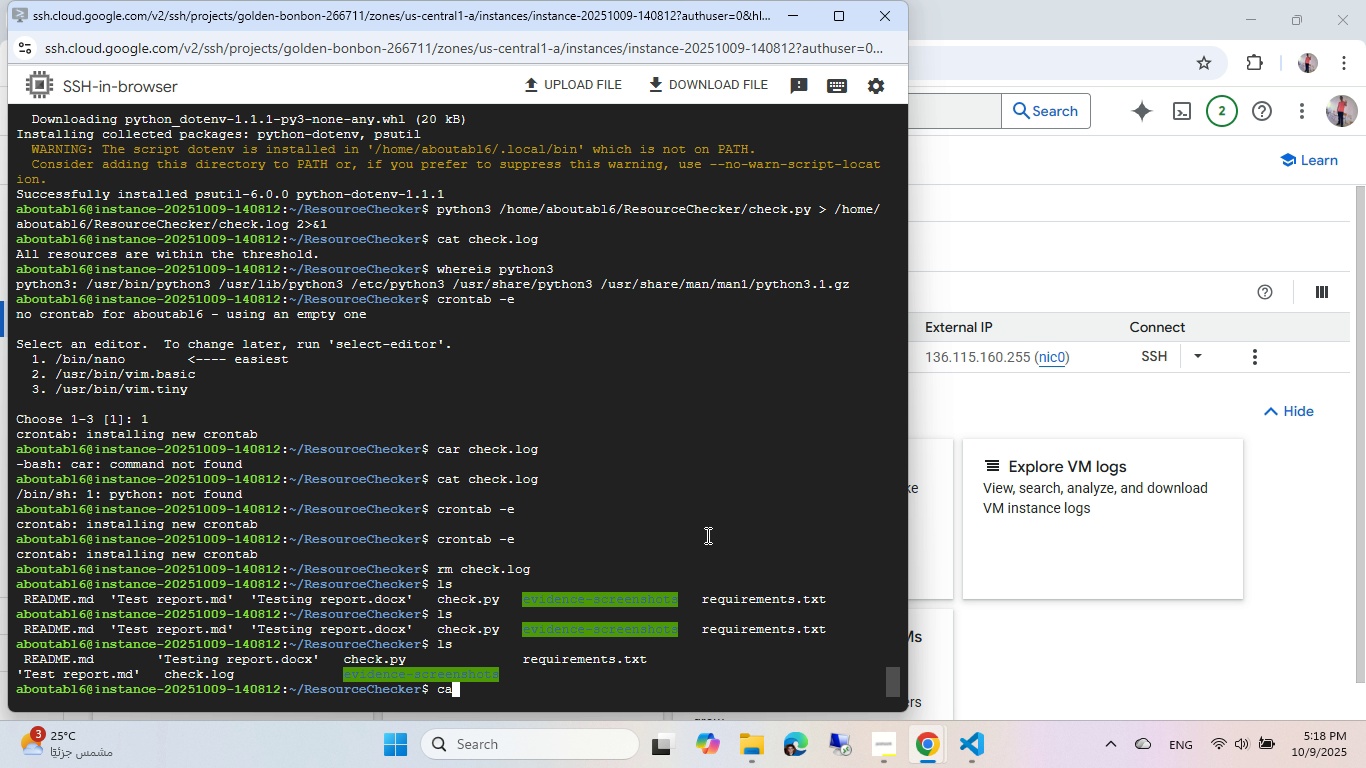 
key(Control+T)
 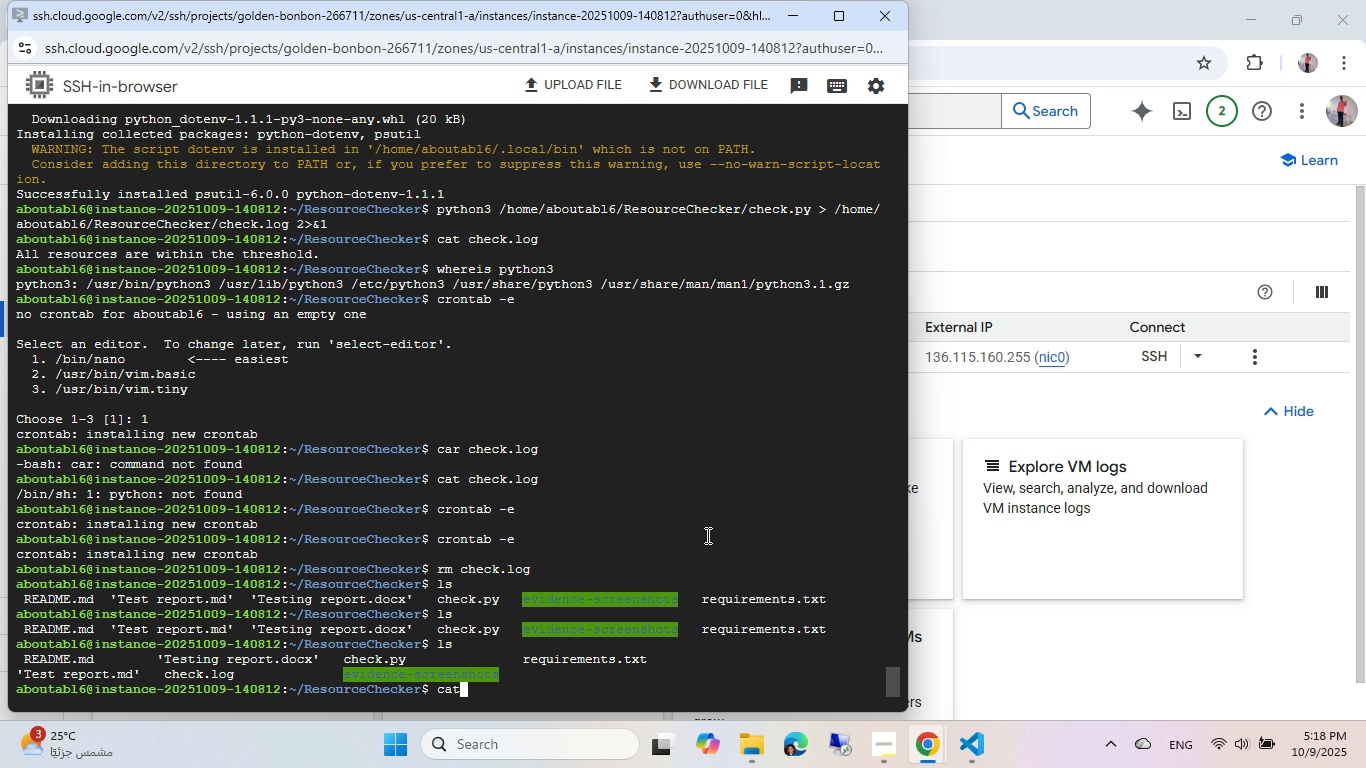 
key(Control+Space)
 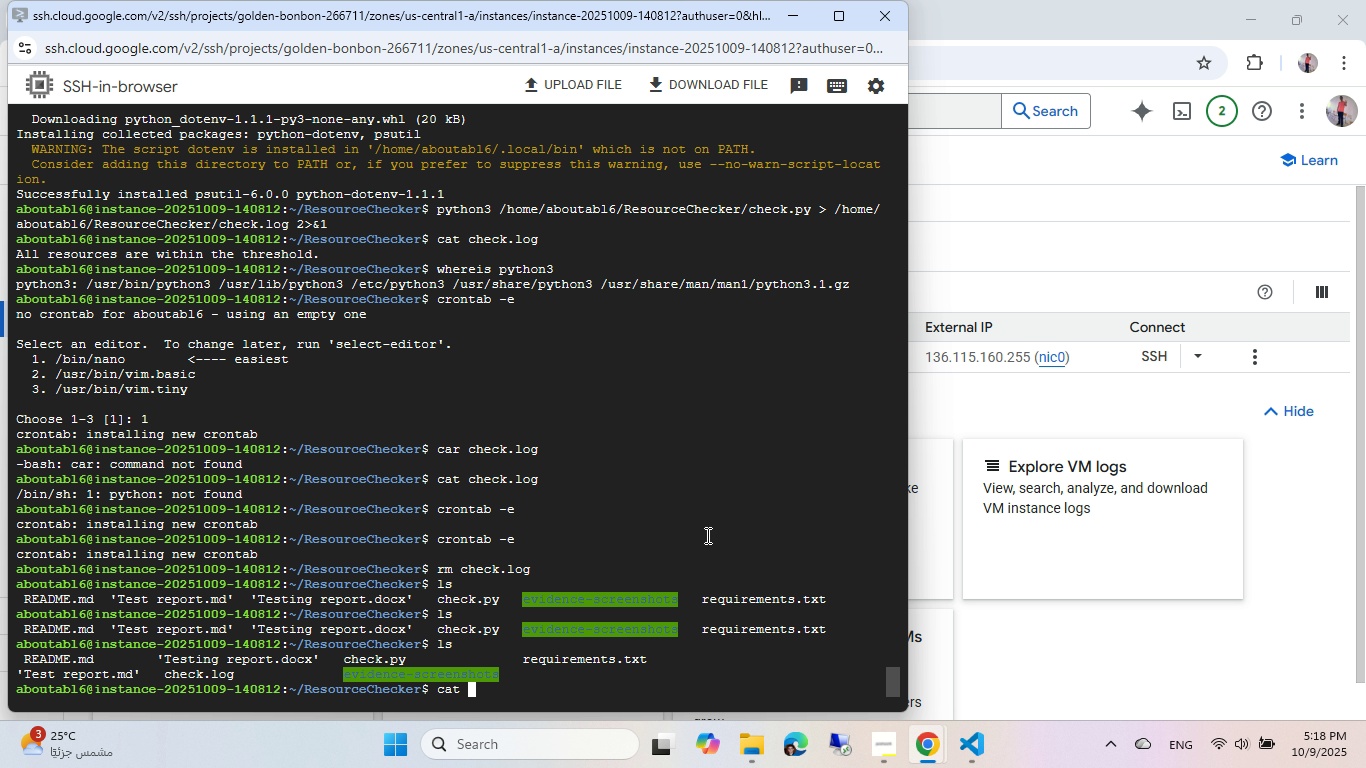 
key(Control+C)
 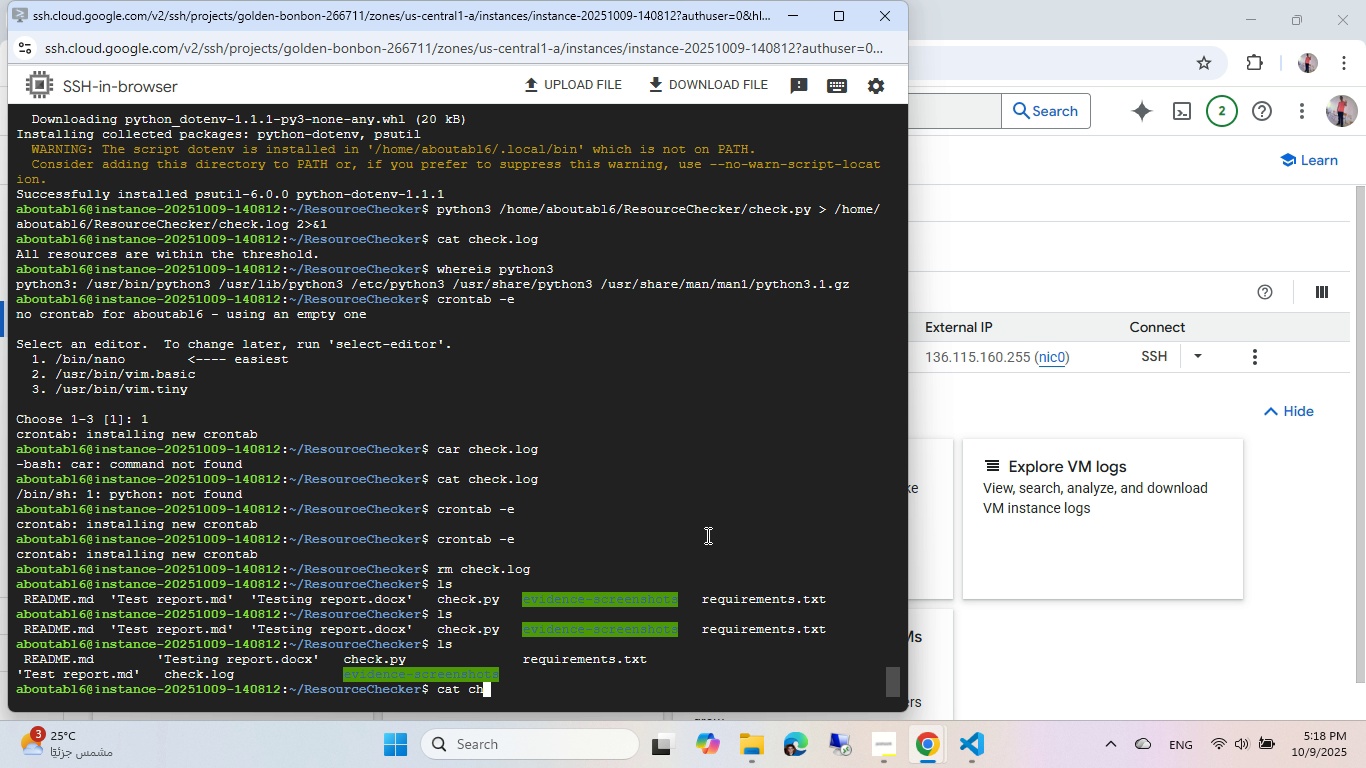 
key(Control+H)
 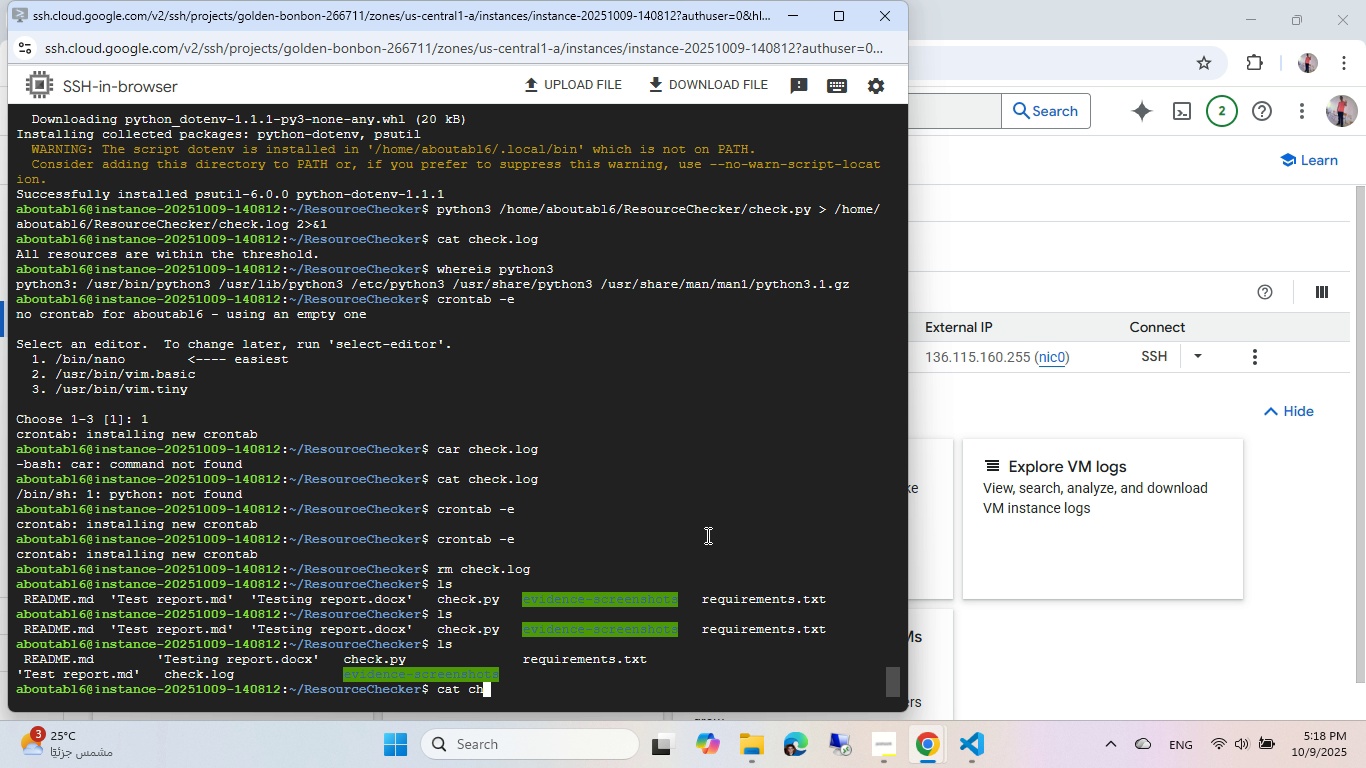 
key(Control+E)
 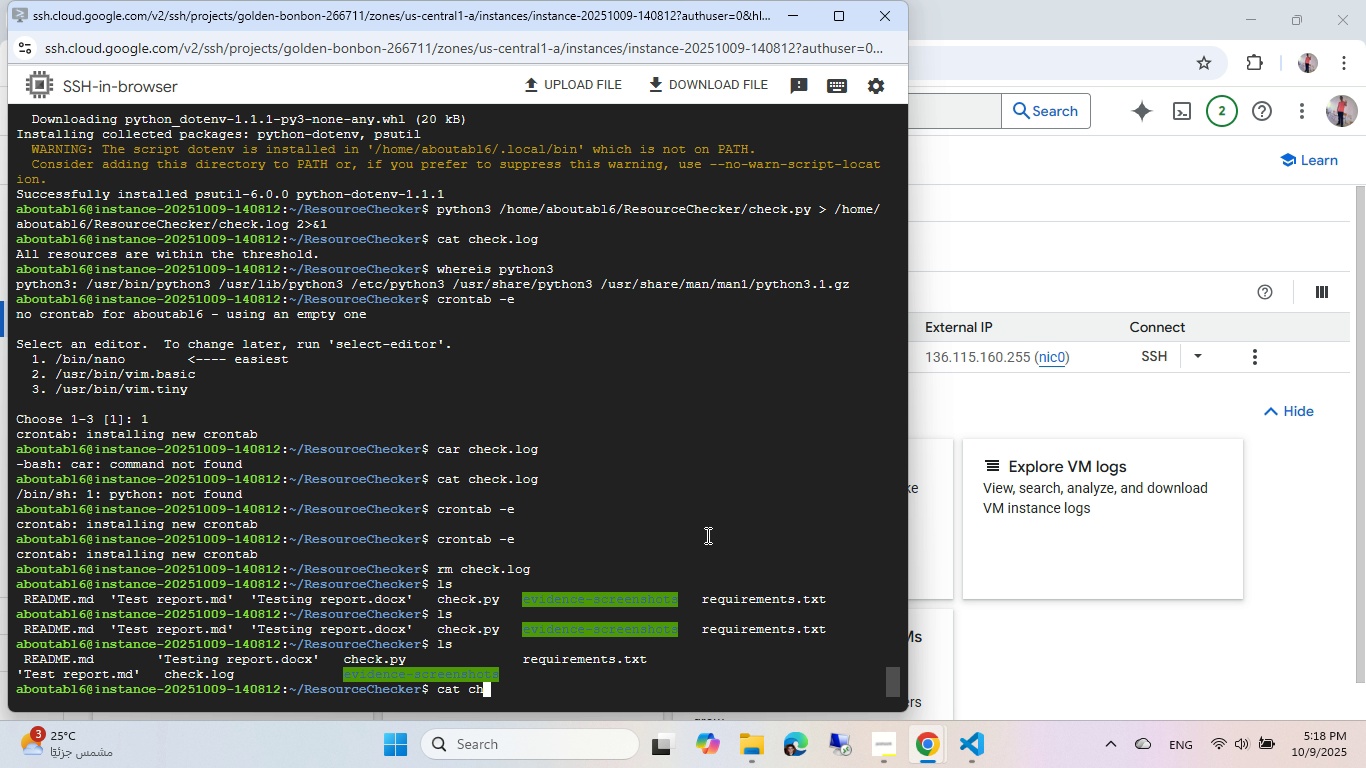 
key(Control+Tab)
 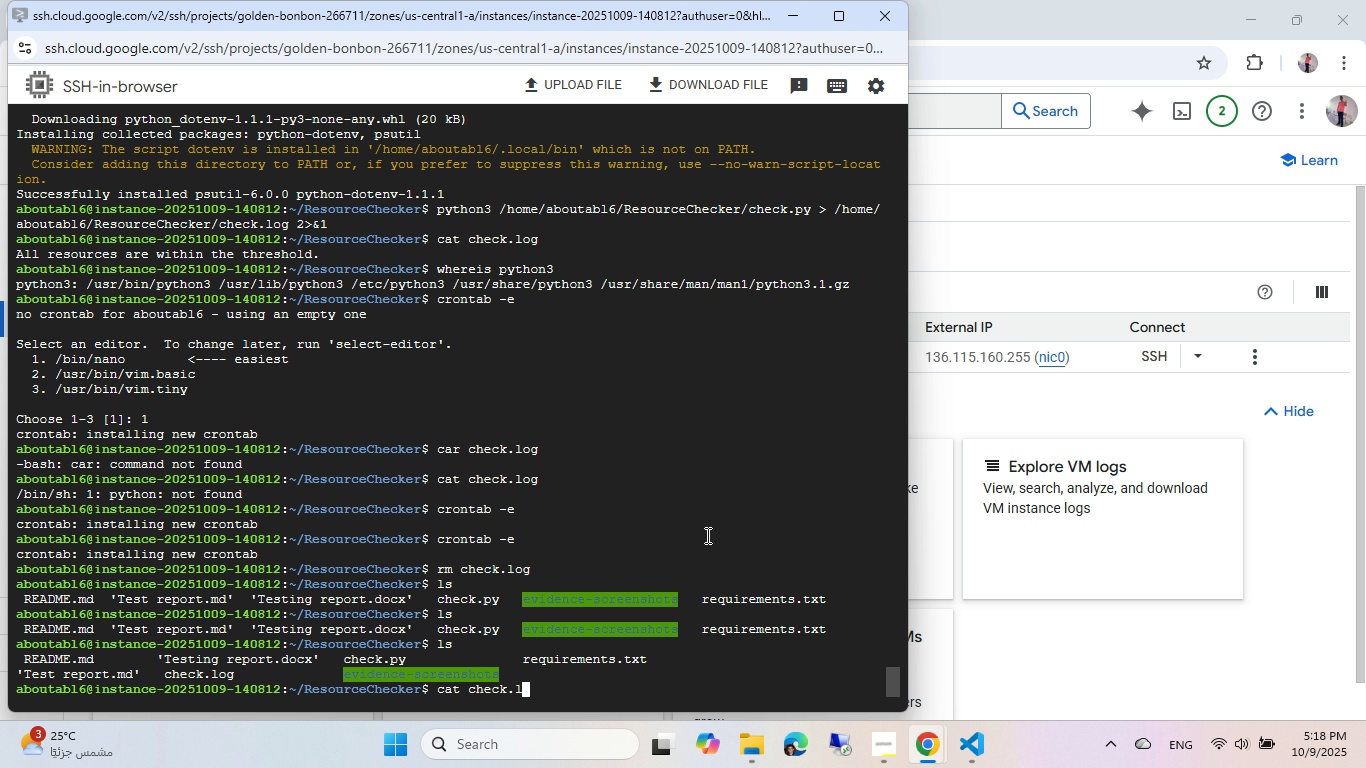 
key(Control+L)
 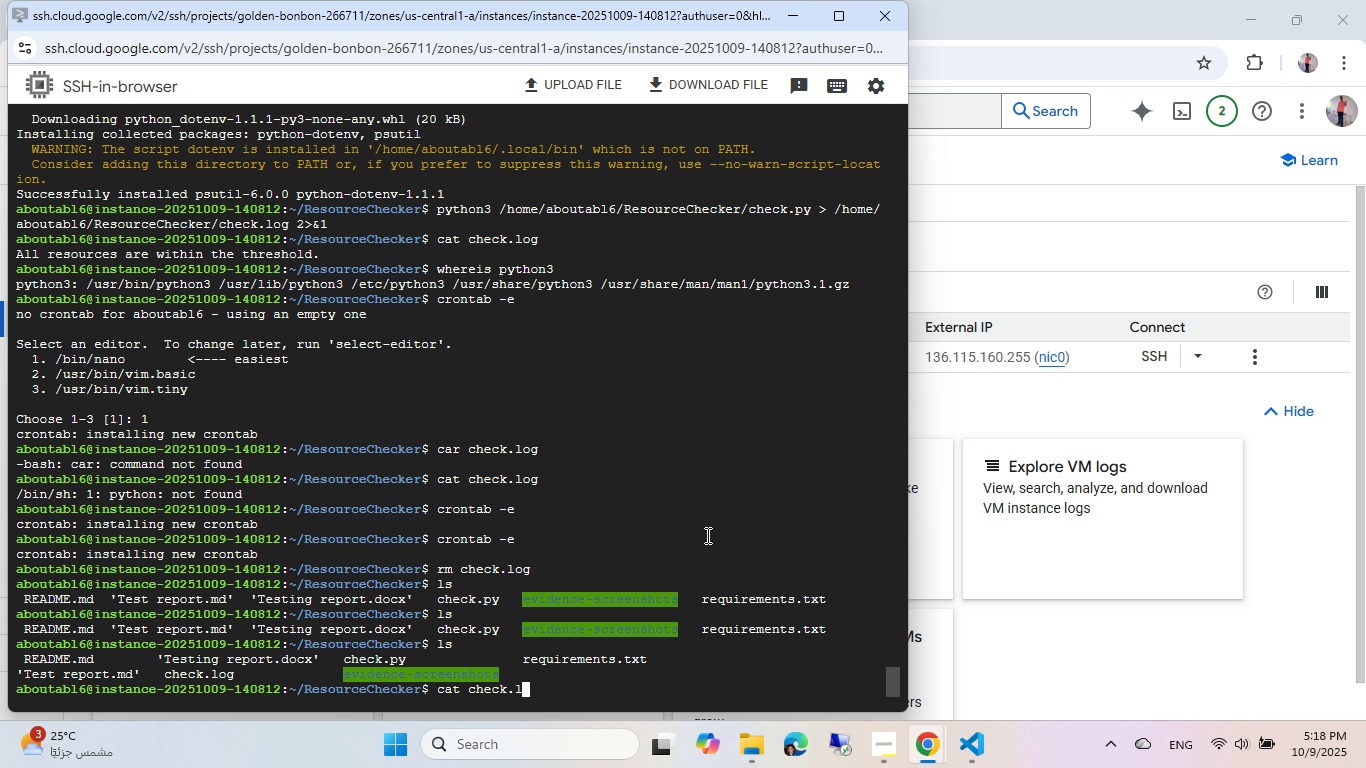 
key(Control+Tab)
 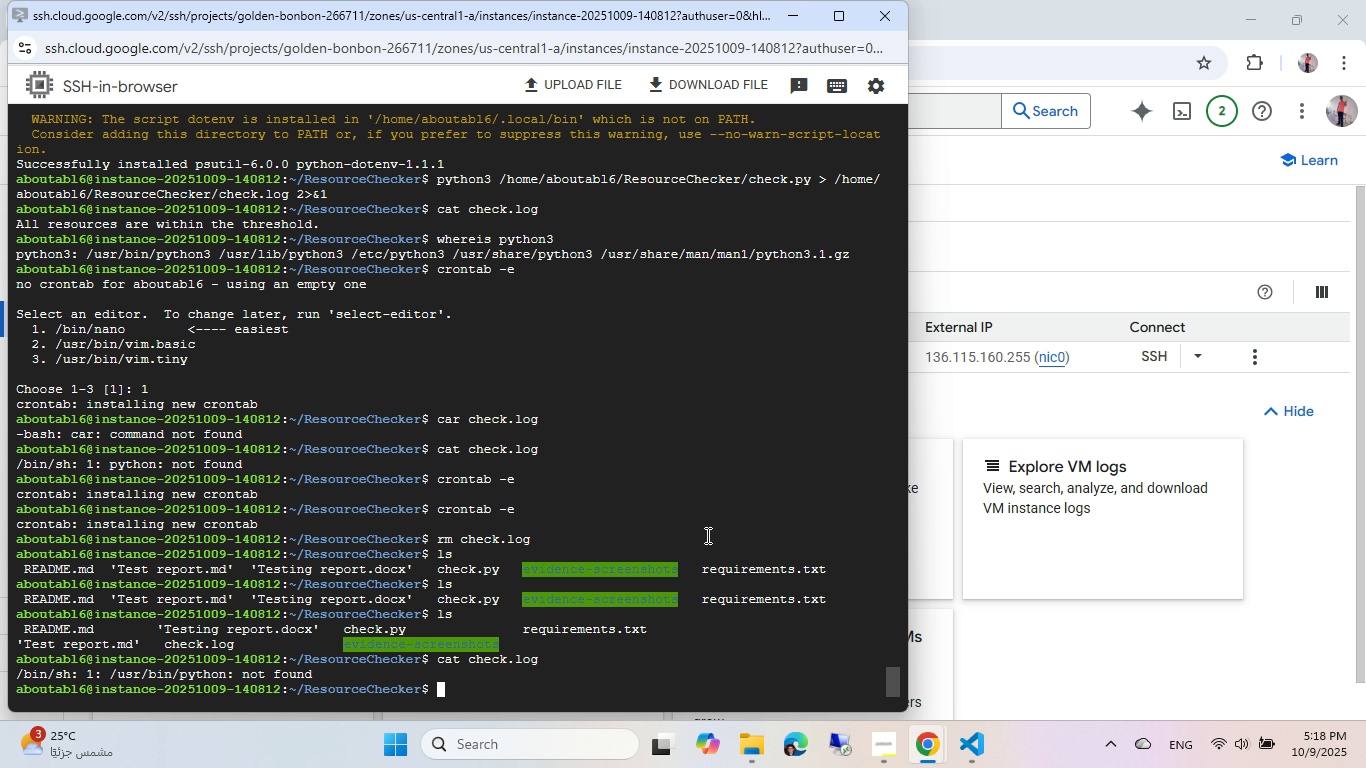 
key(Control+Enter)
 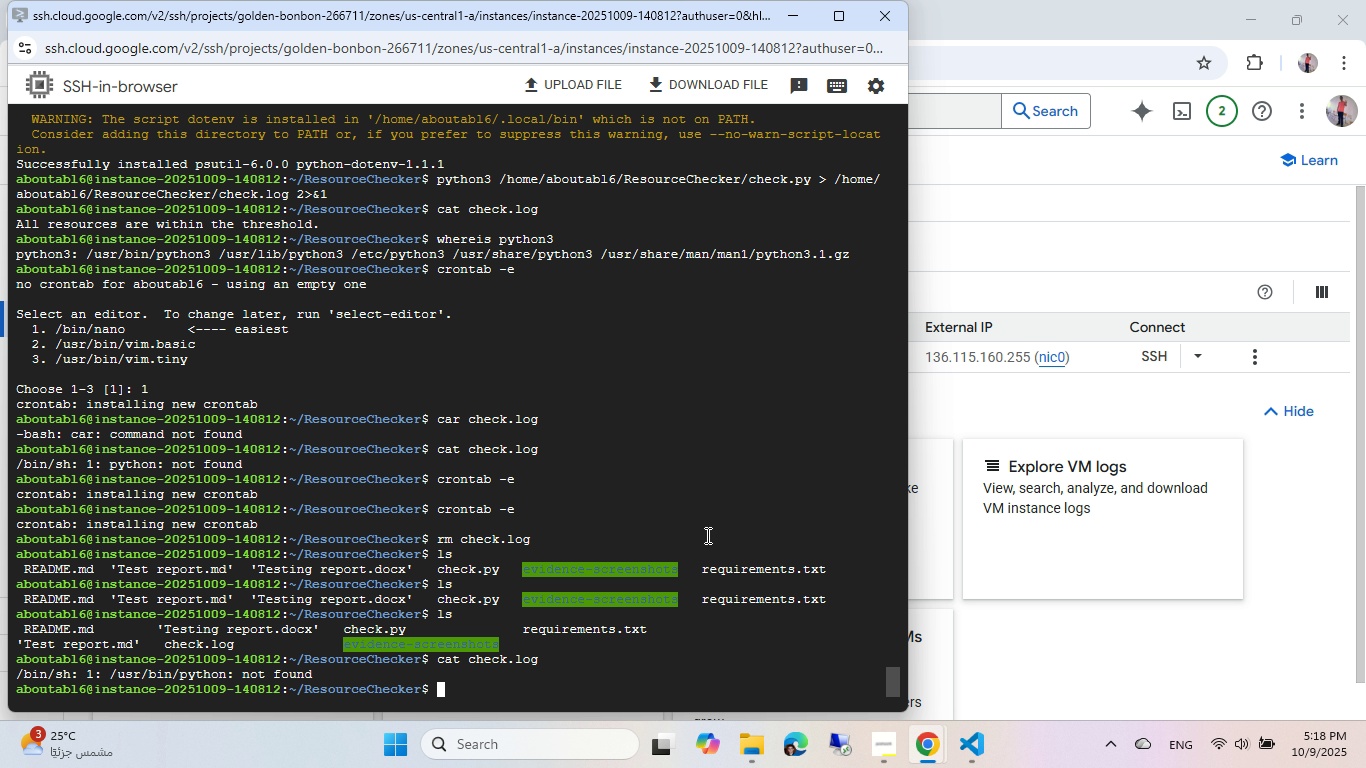 
wait(10.97)
 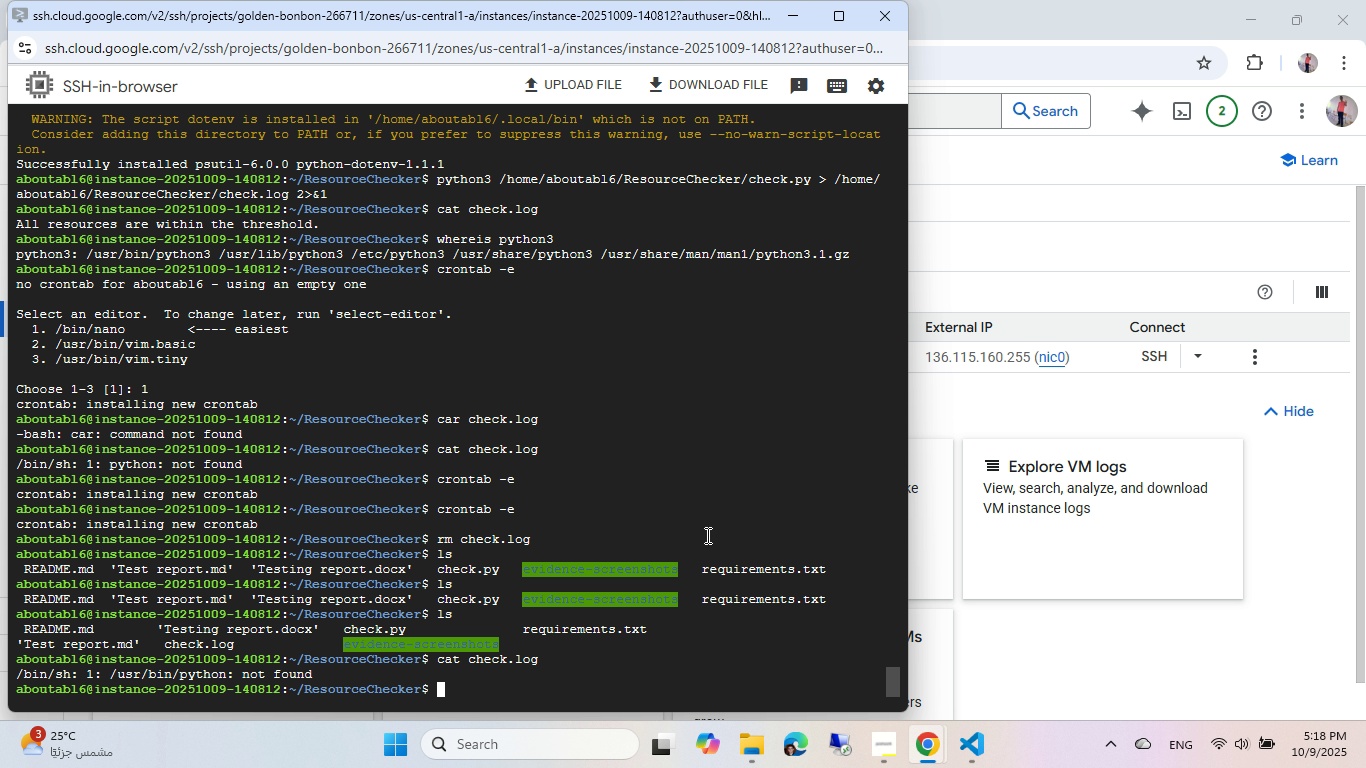 
left_click([968, 752])
 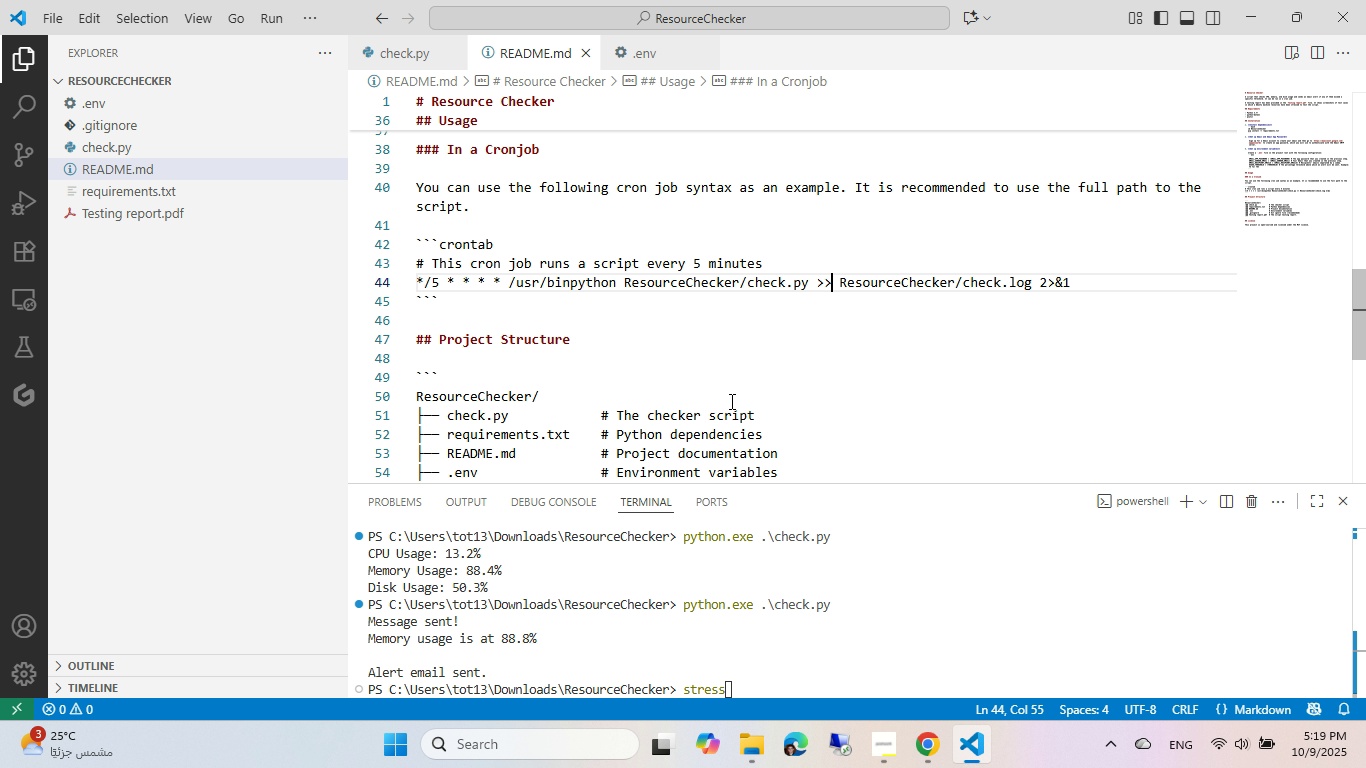 
wait(6.18)
 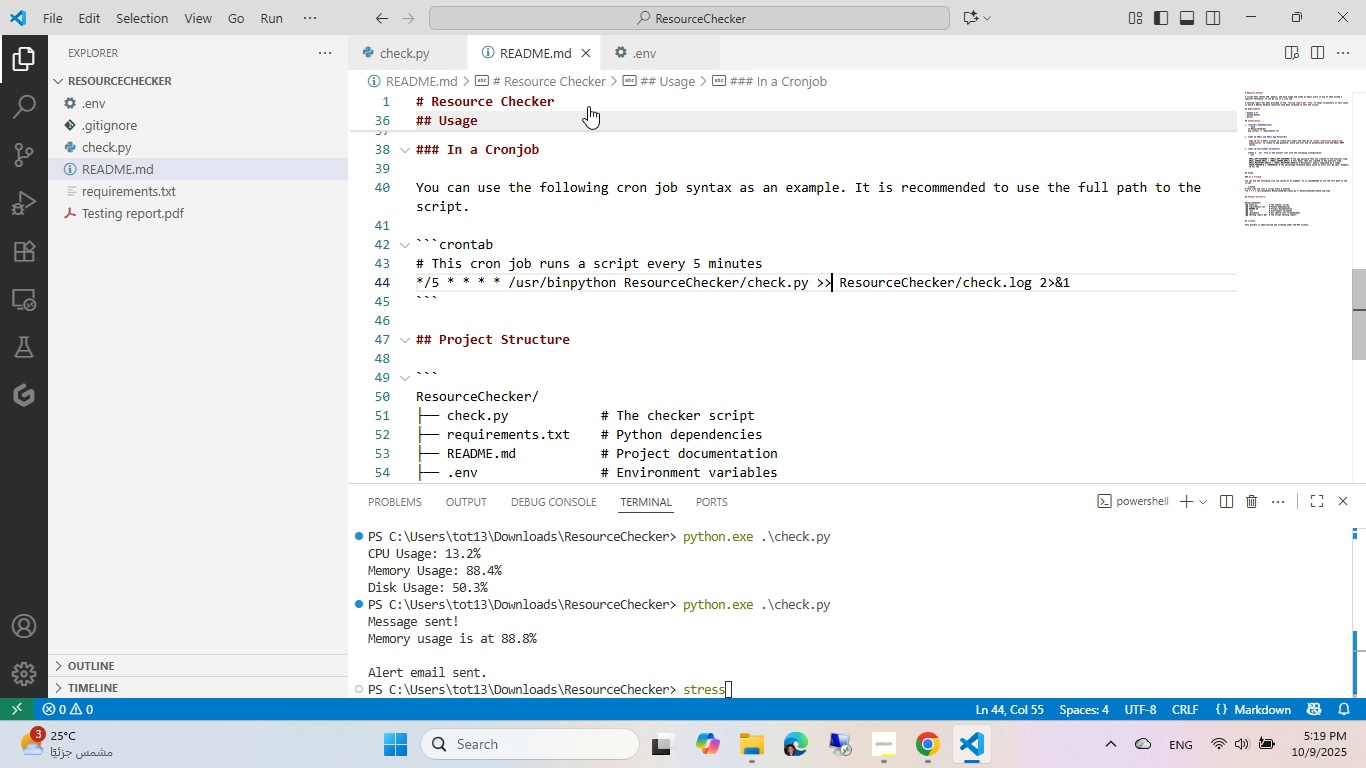 
left_click([920, 765])
 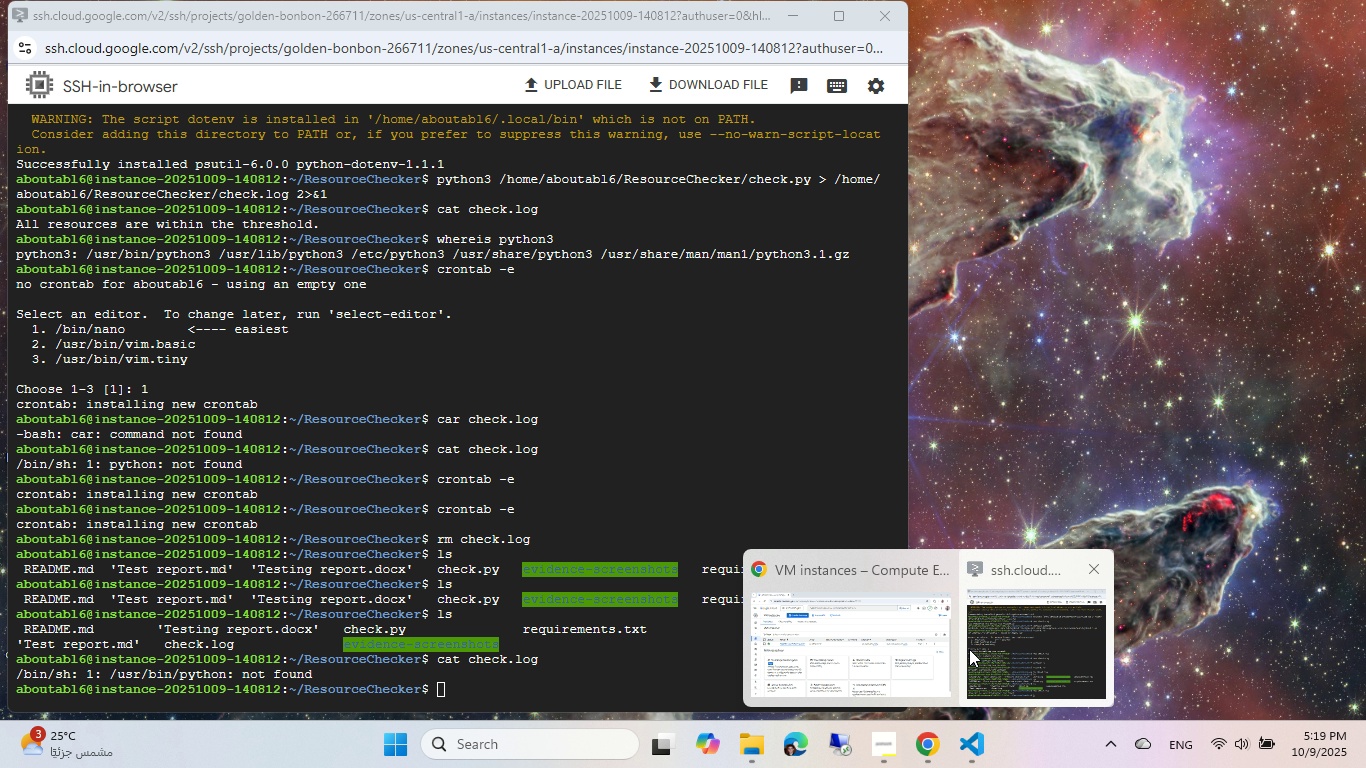 
left_click([970, 649])
 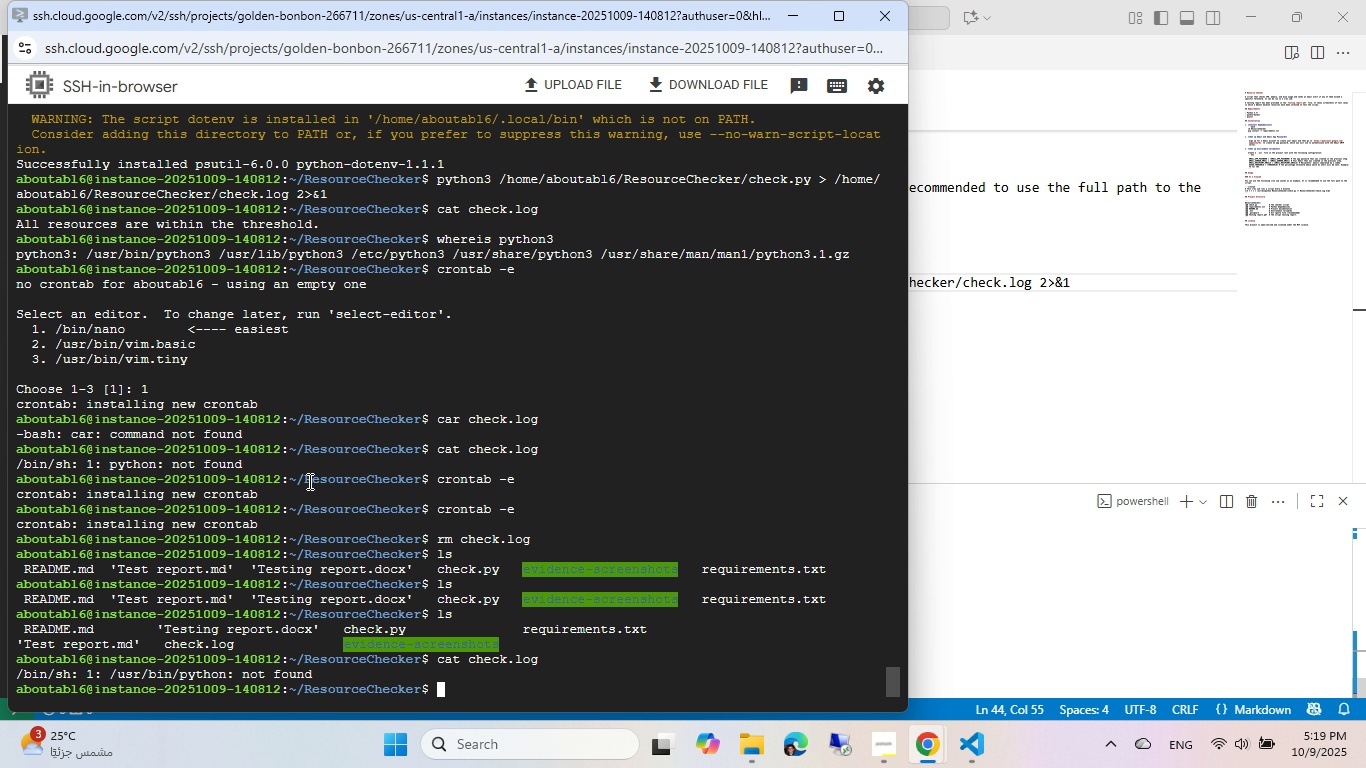 
left_click([308, 481])
 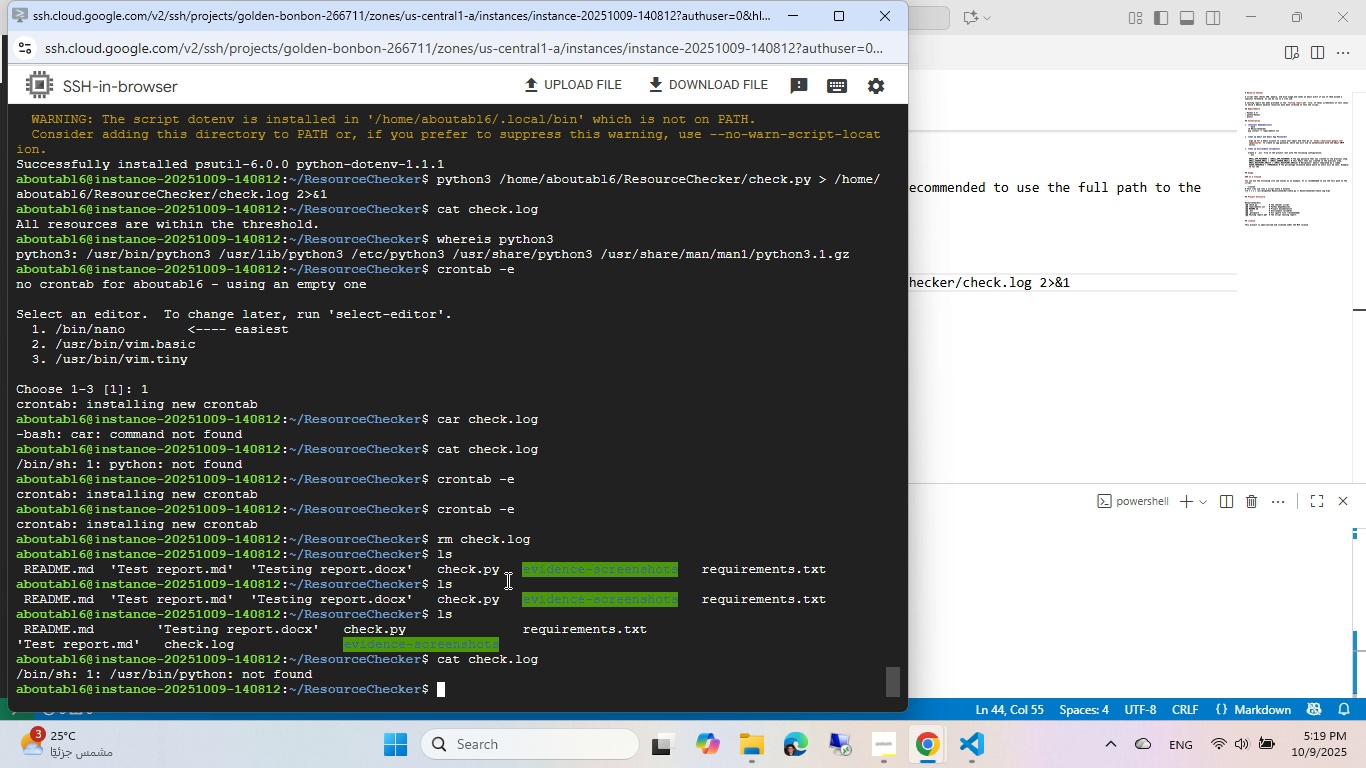 
wait(6.34)
 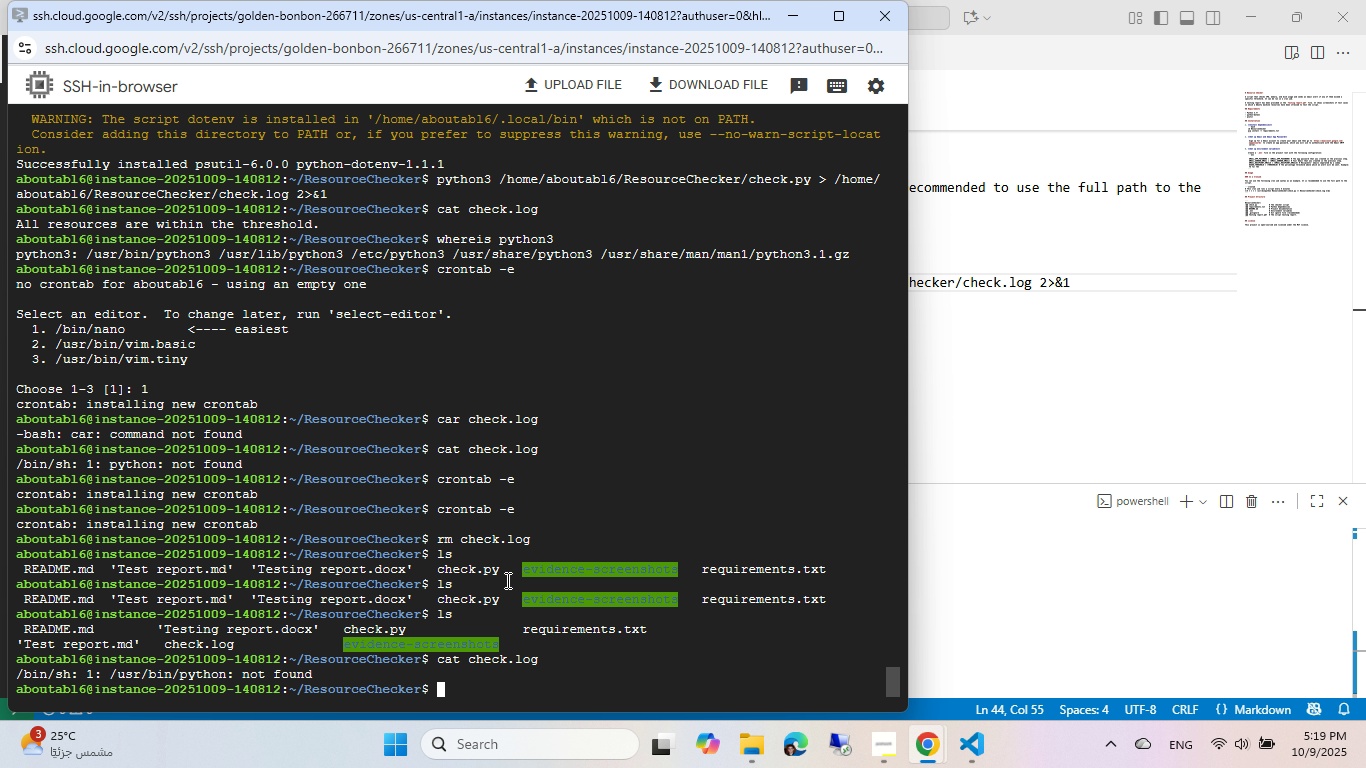 
key(Control+Slash)
 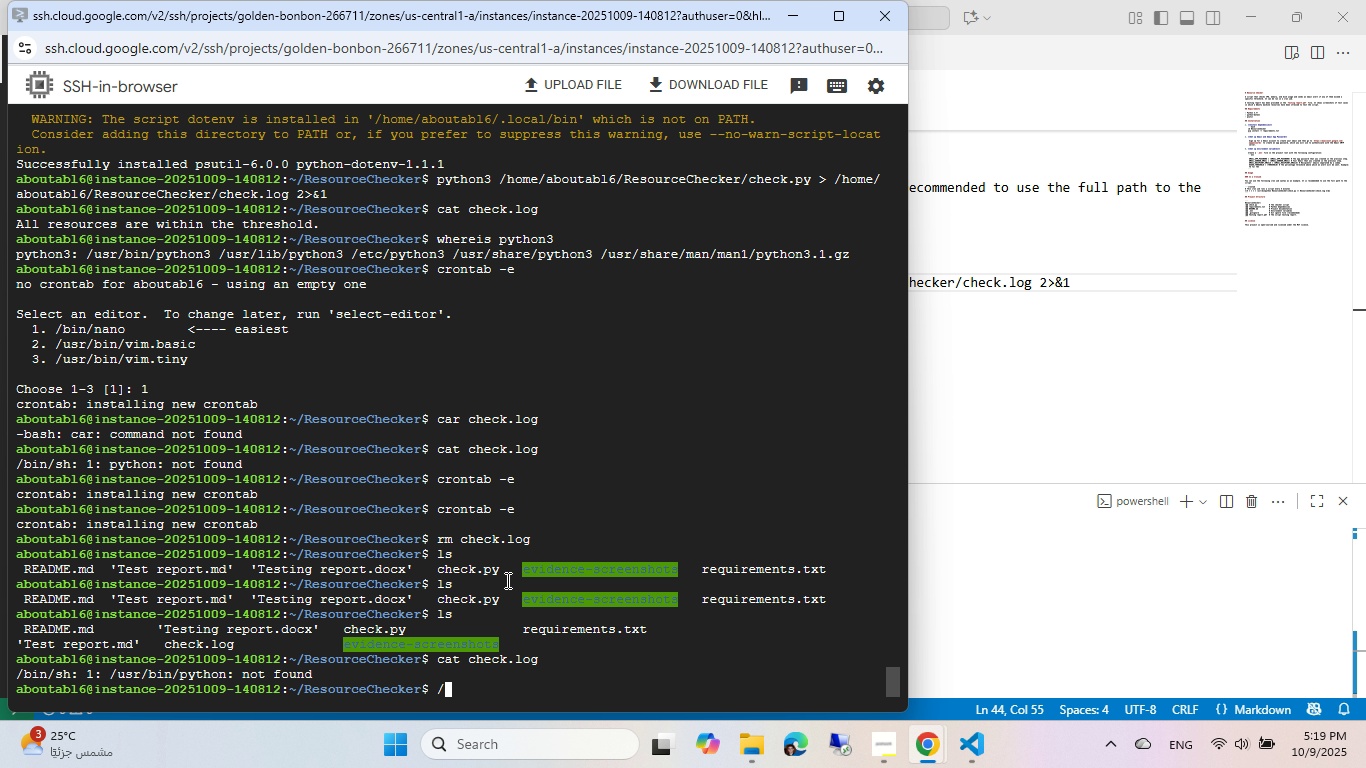 
key(Control+U)
 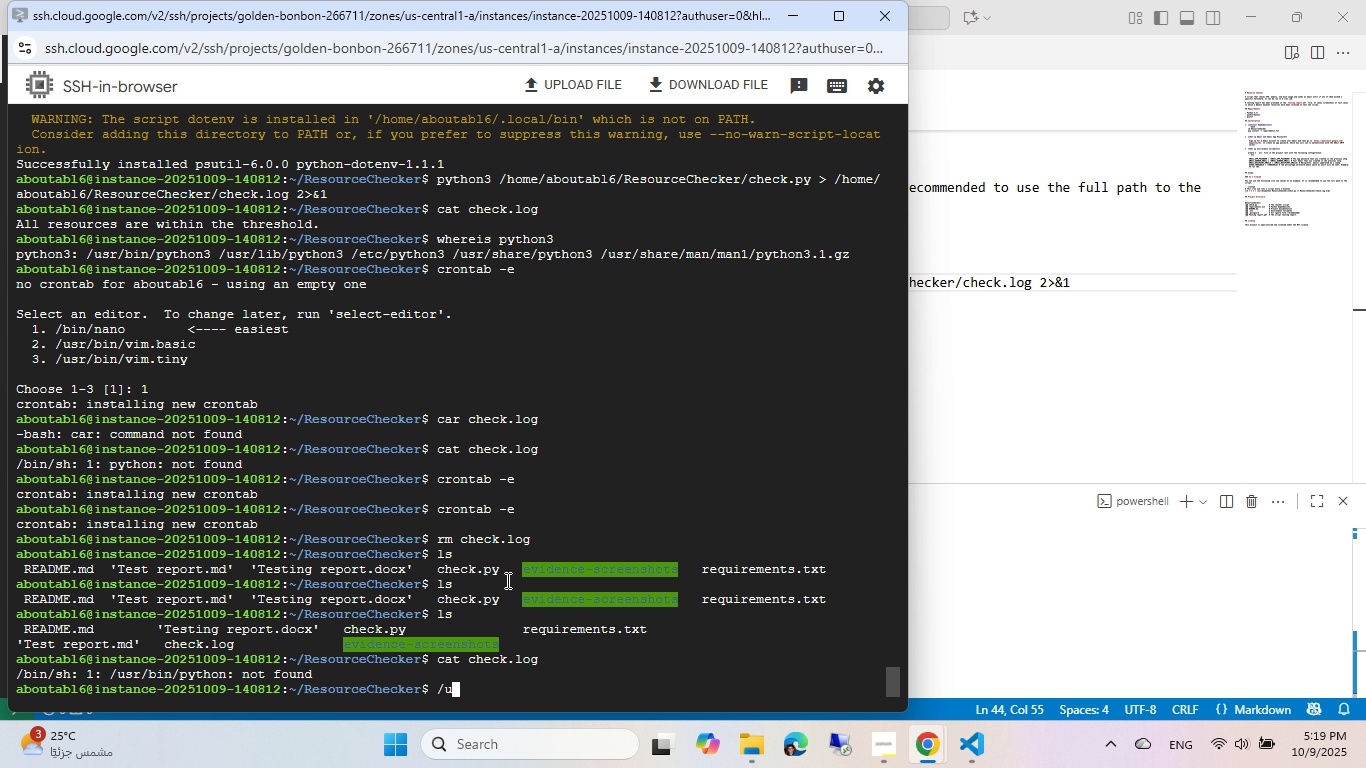 
key(Control+S)
 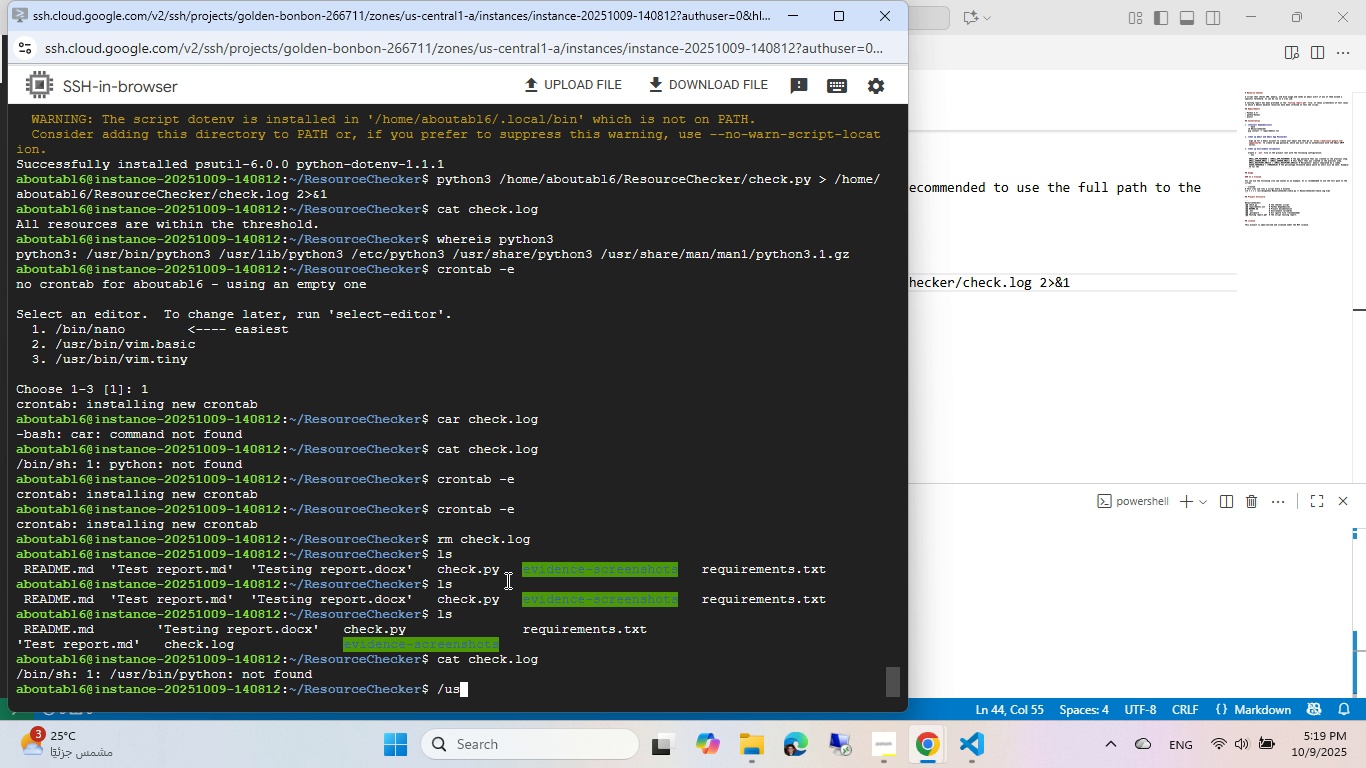 
key(Control+R)
 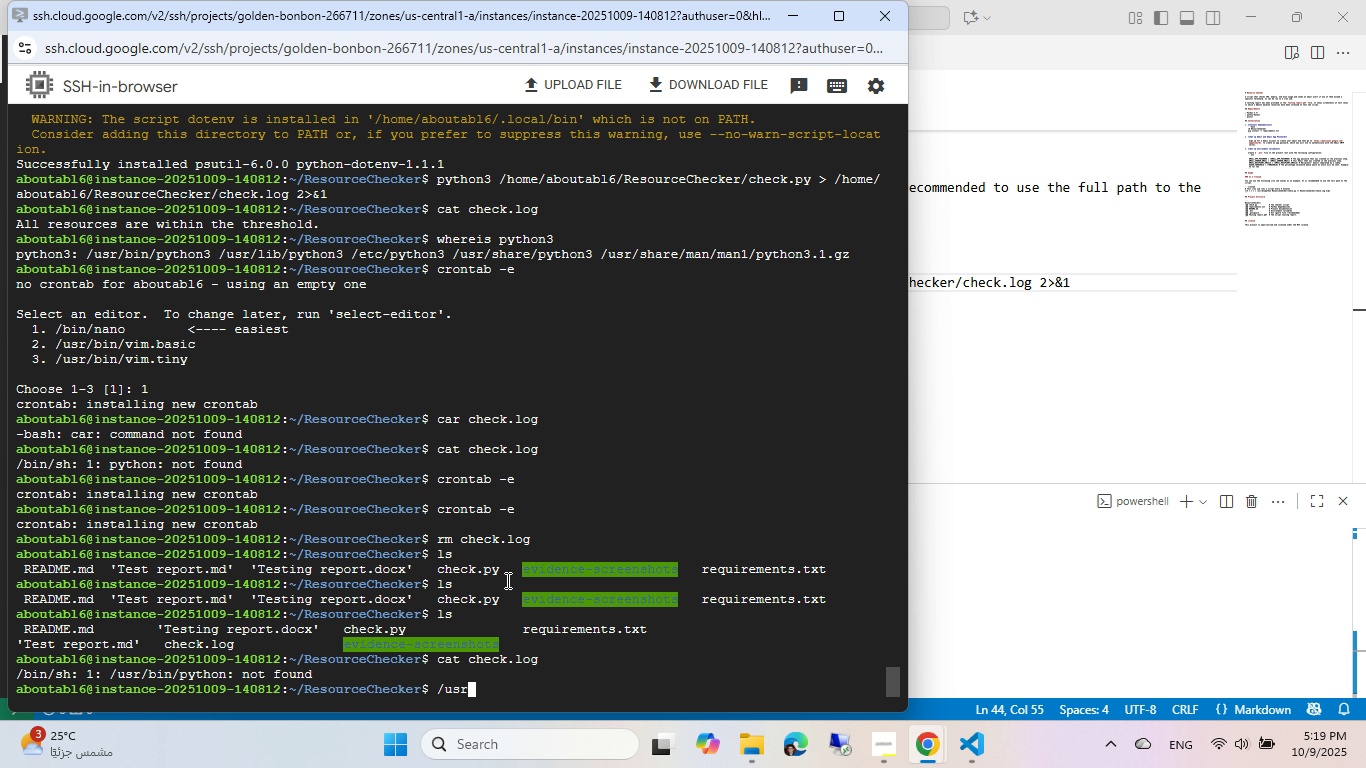 
key(Control+Slash)
 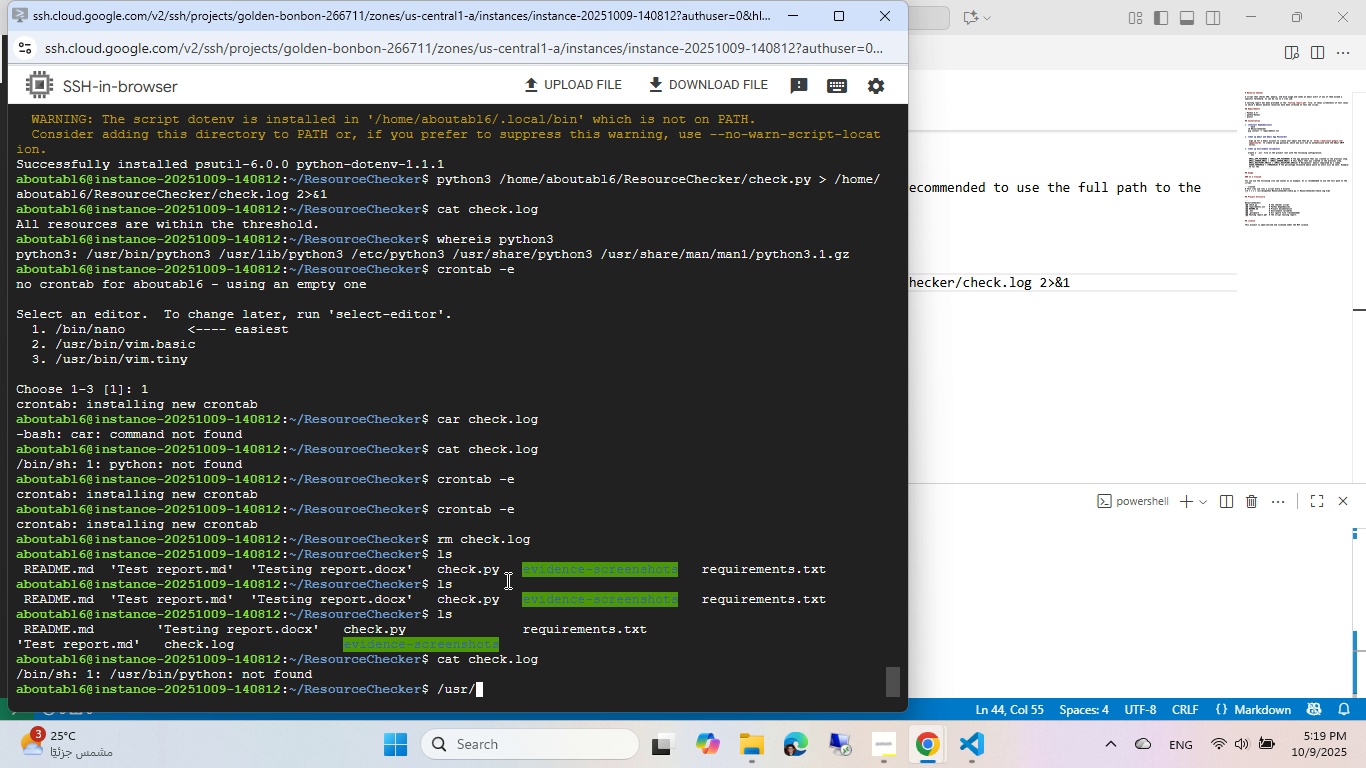 
key(Control+B)
 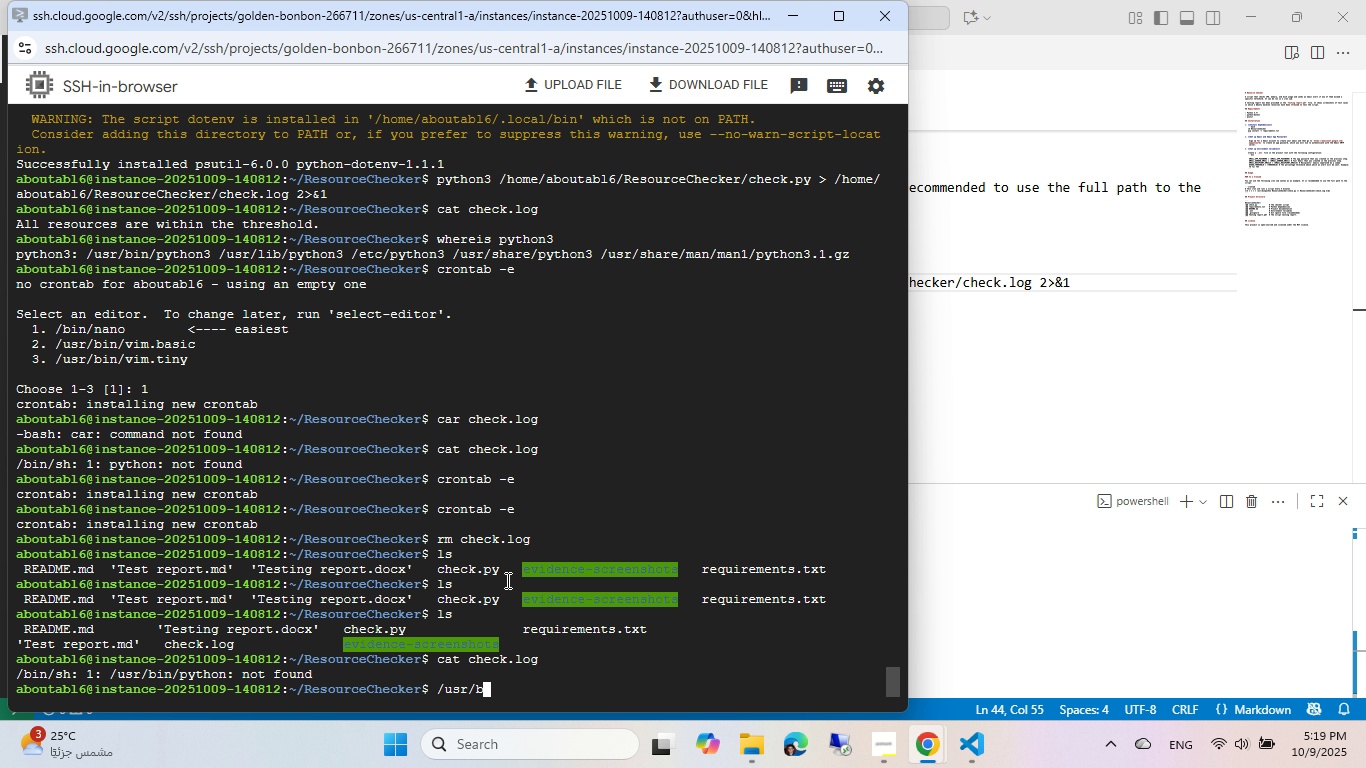 
key(Control+I)
 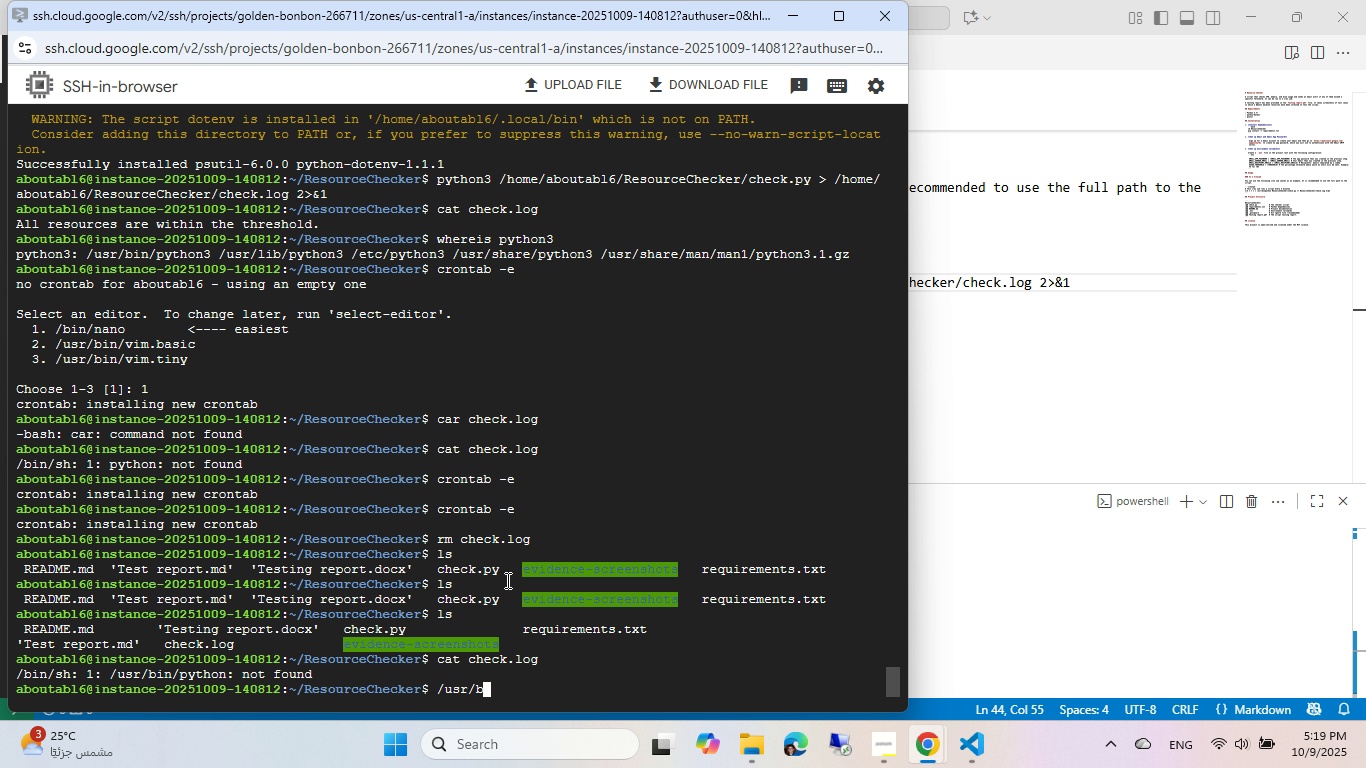 
key(Control+N)
 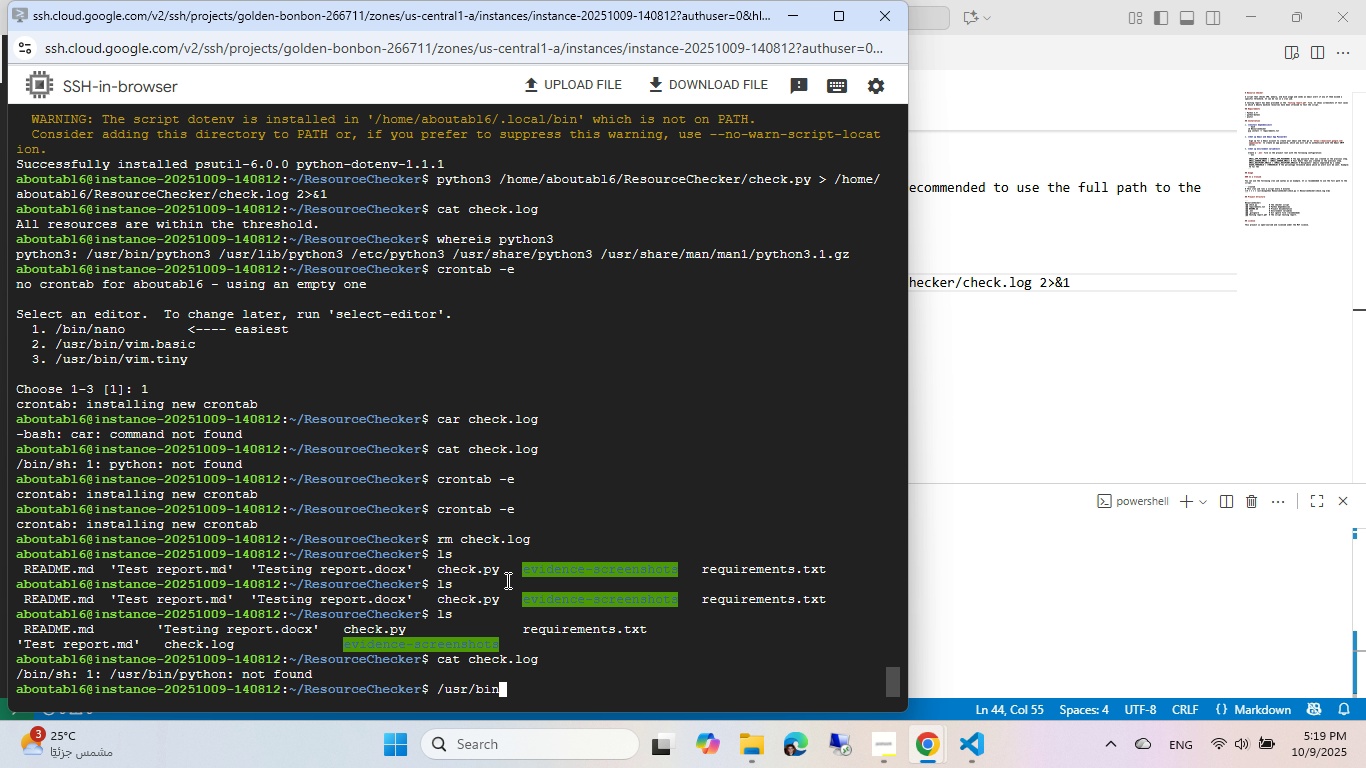 
key(Control+Slash)
 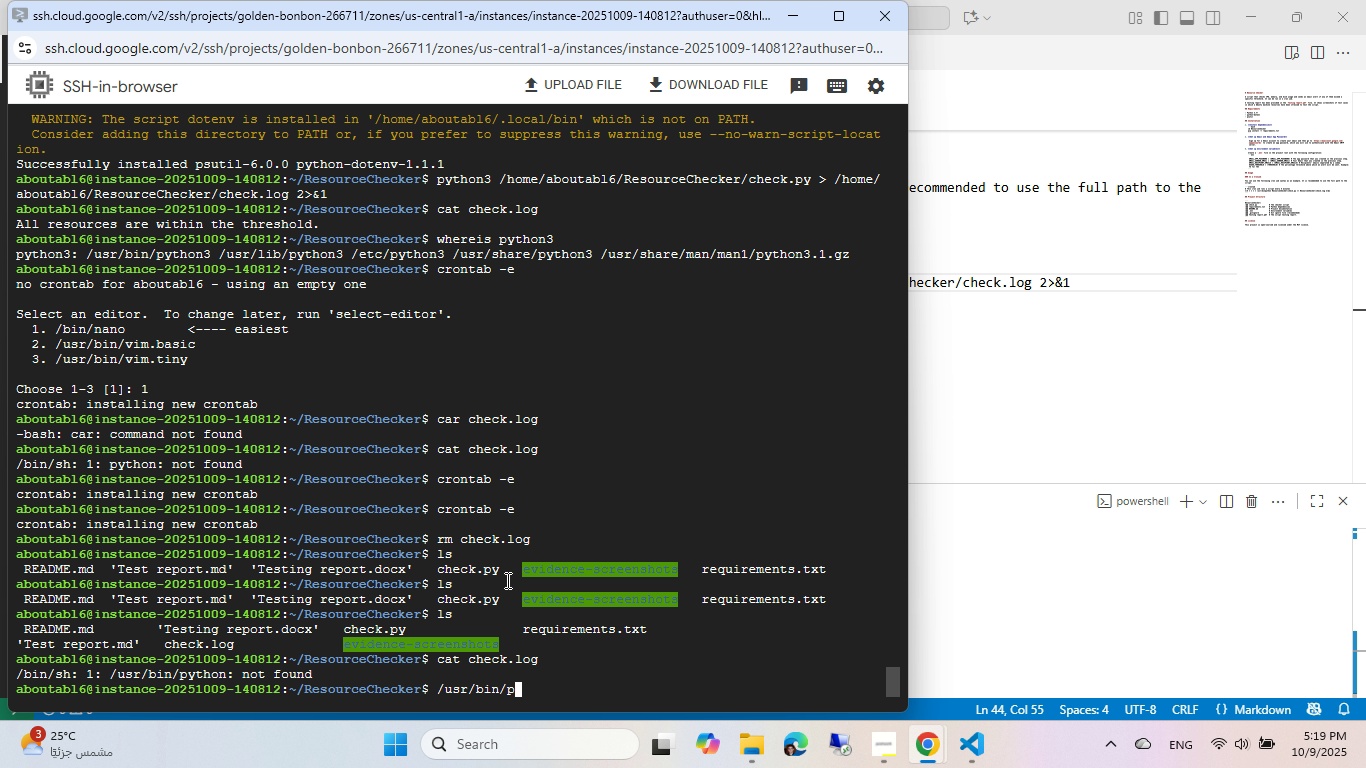 
key(Control+P)
 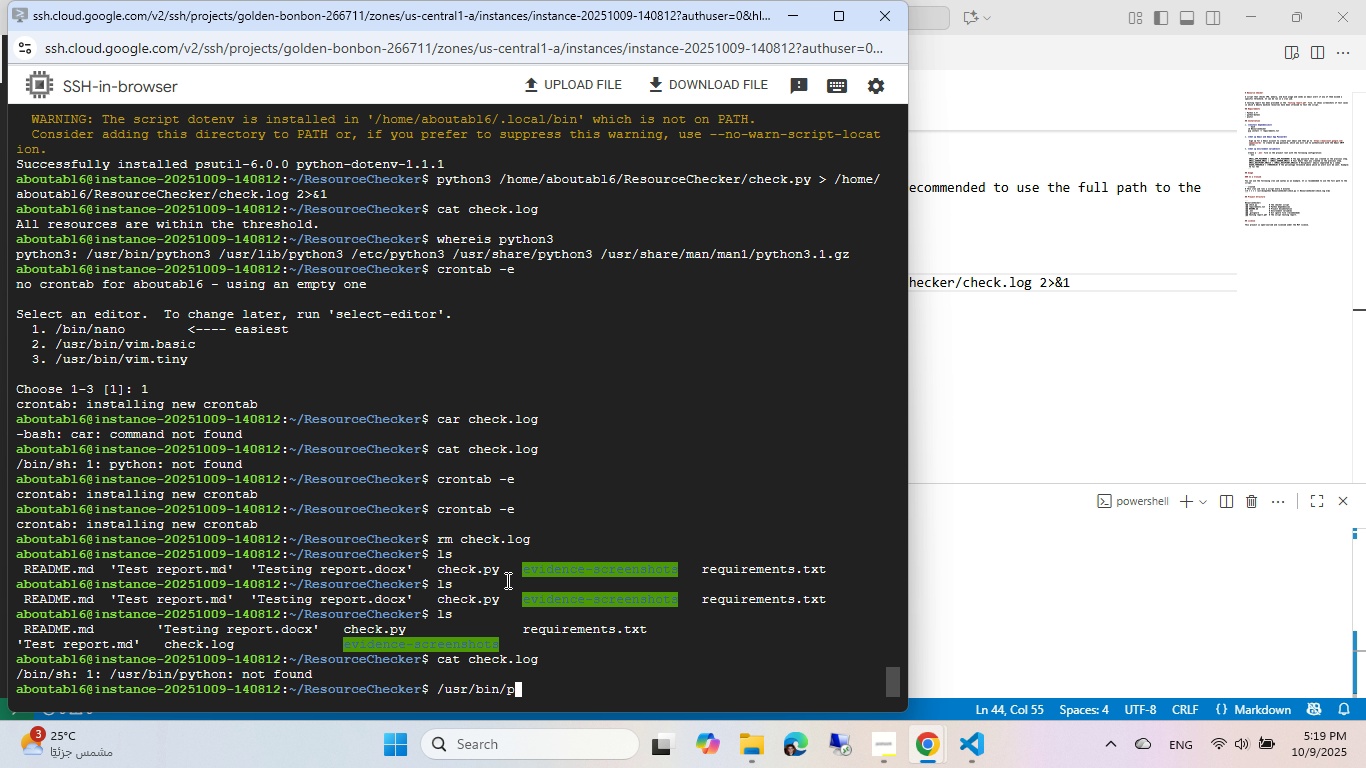 
key(Control+Y)
 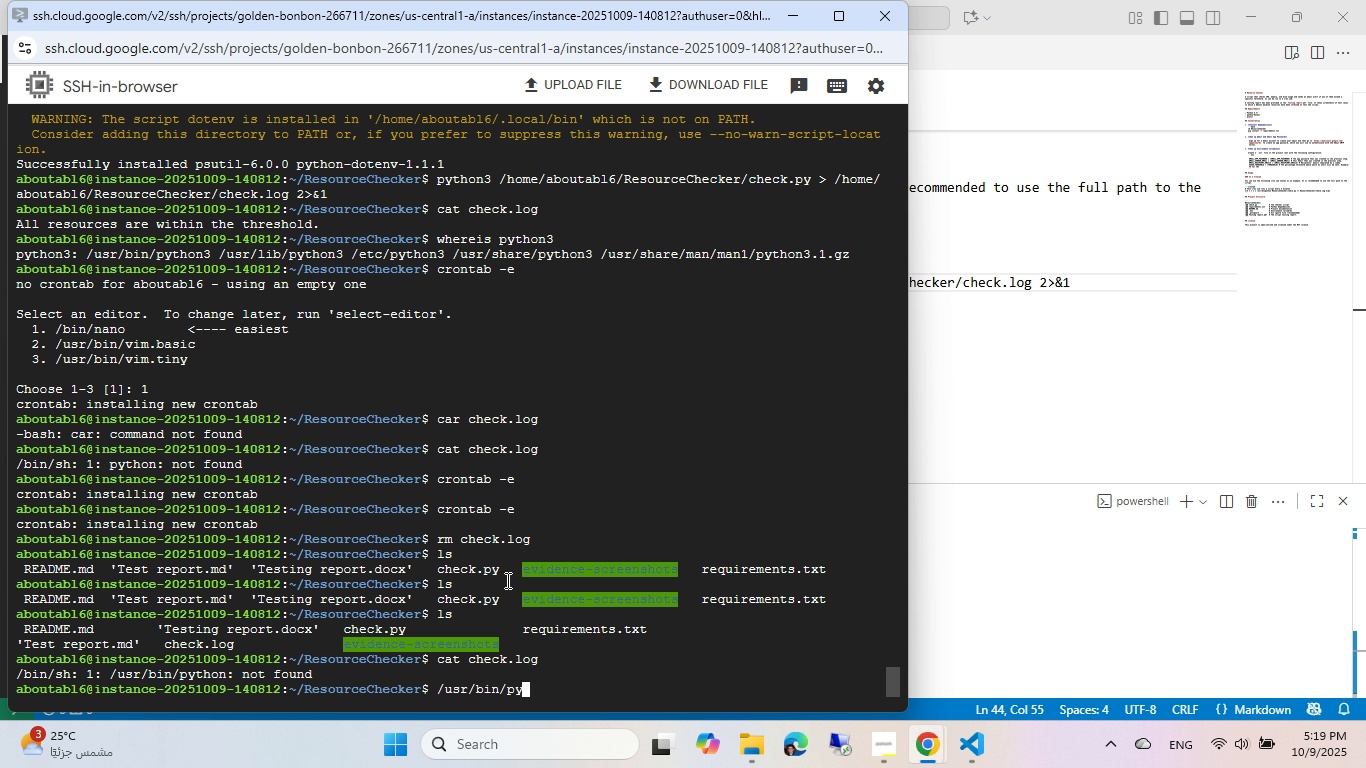 
key(Control+T)
 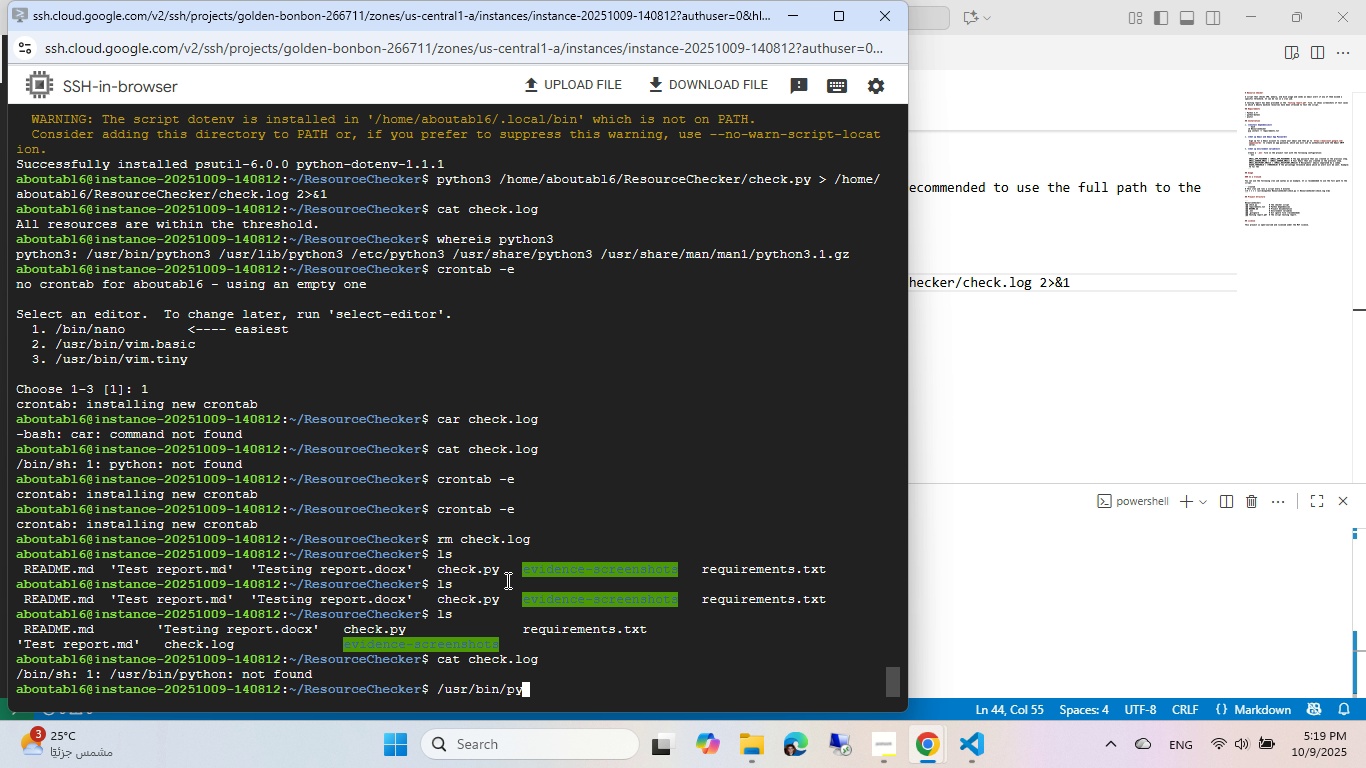 
key(Control+H)
 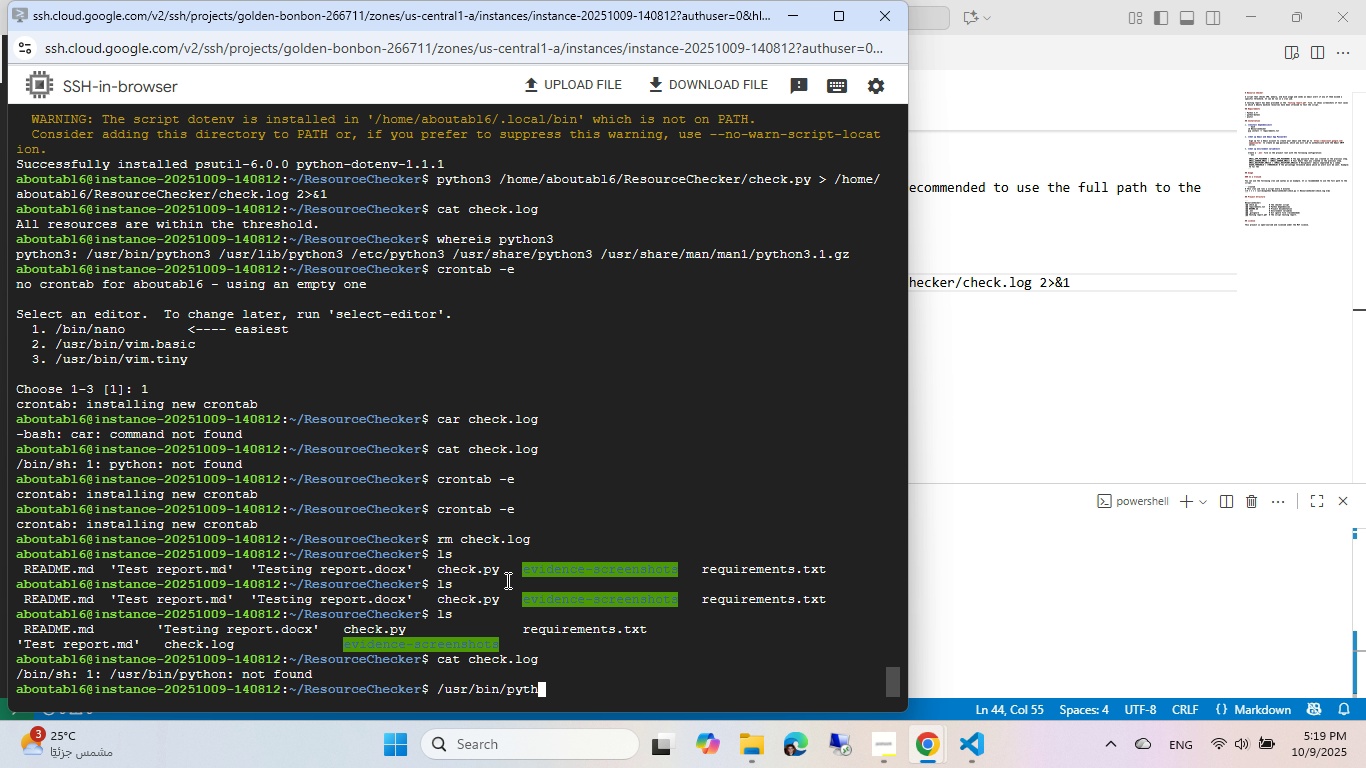 
key(Control+O)
 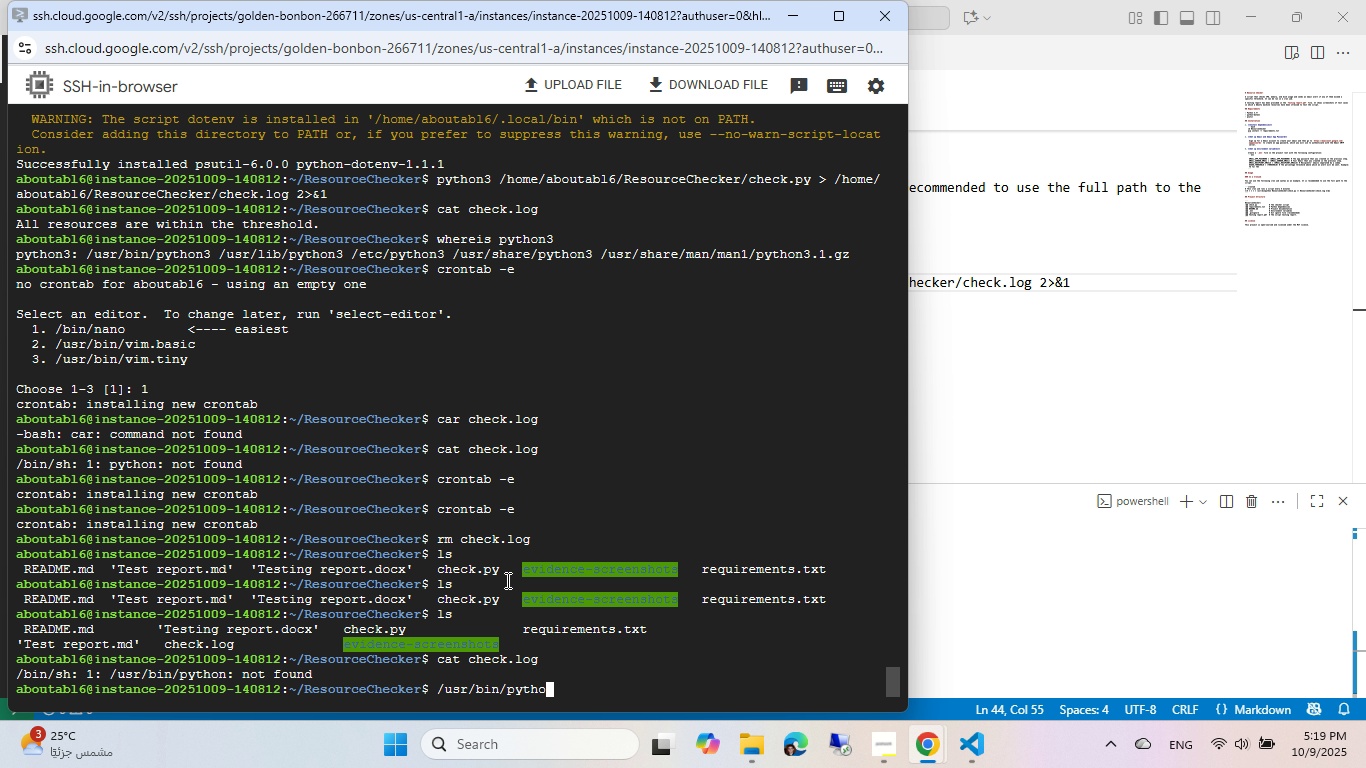 
key(Control+N)
 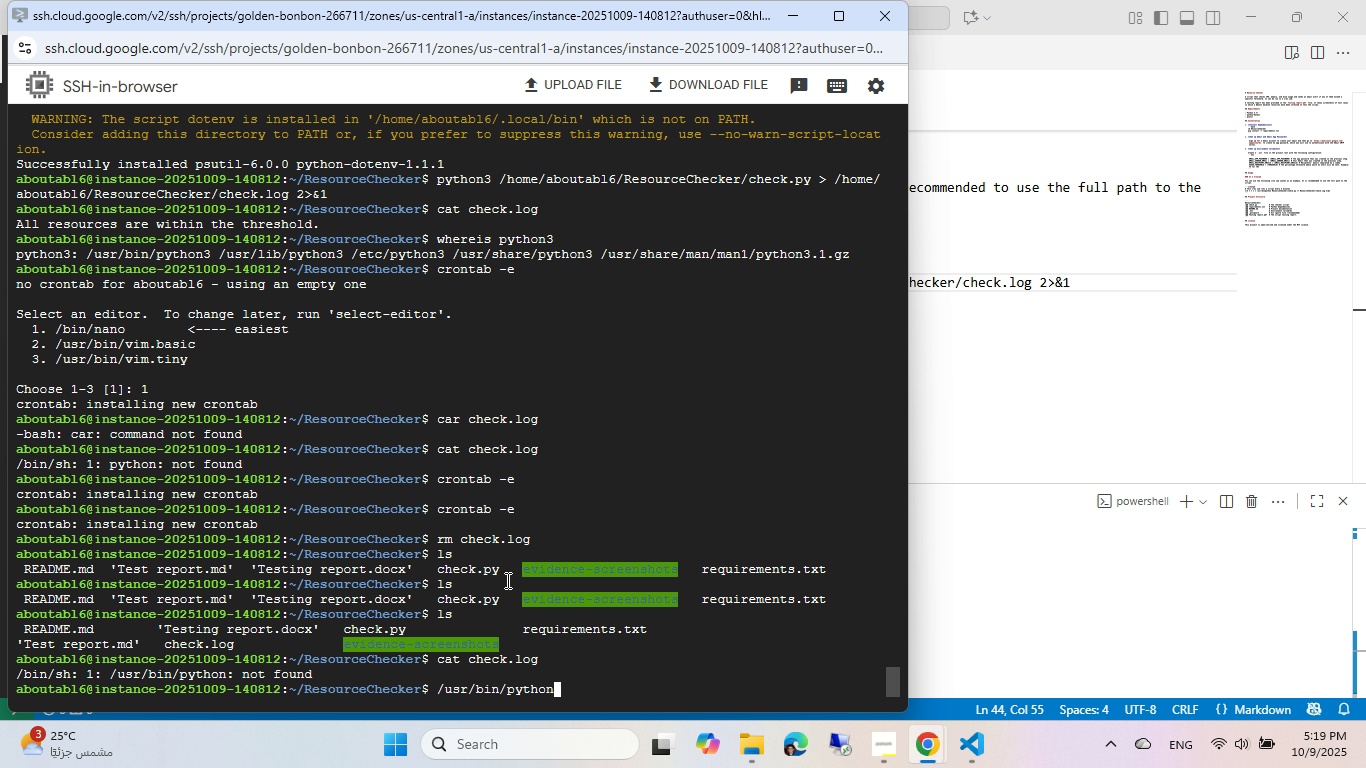 
key(Control+Enter)
 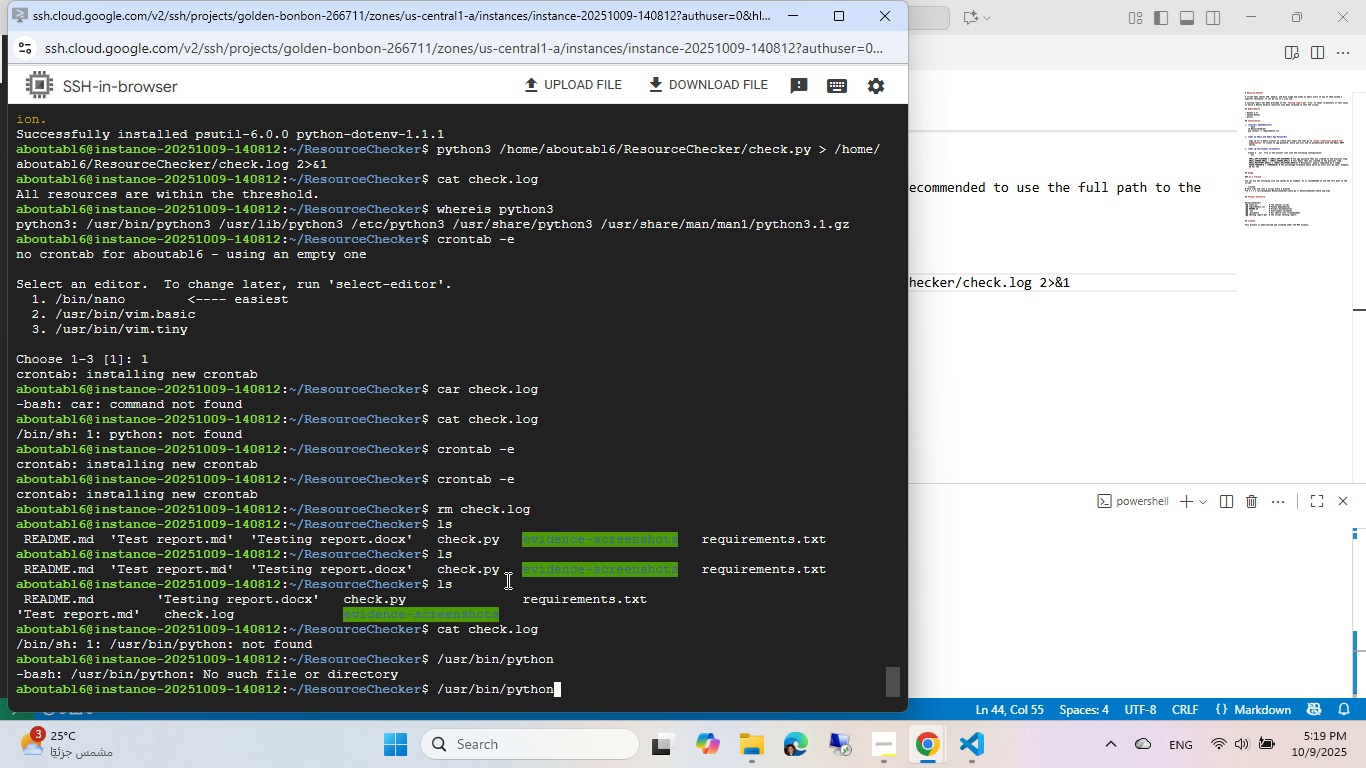 
key(Control+ArrowUp)
 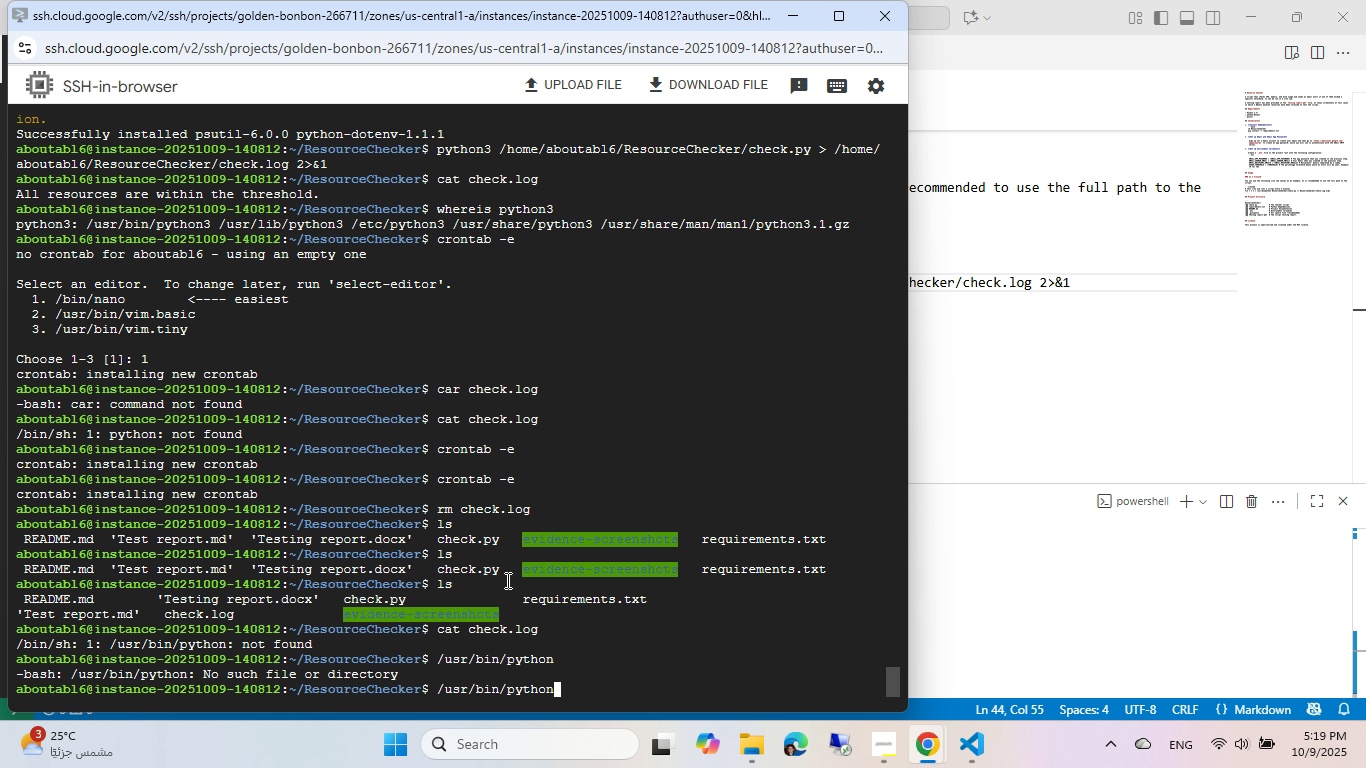 
key(Control+3)
 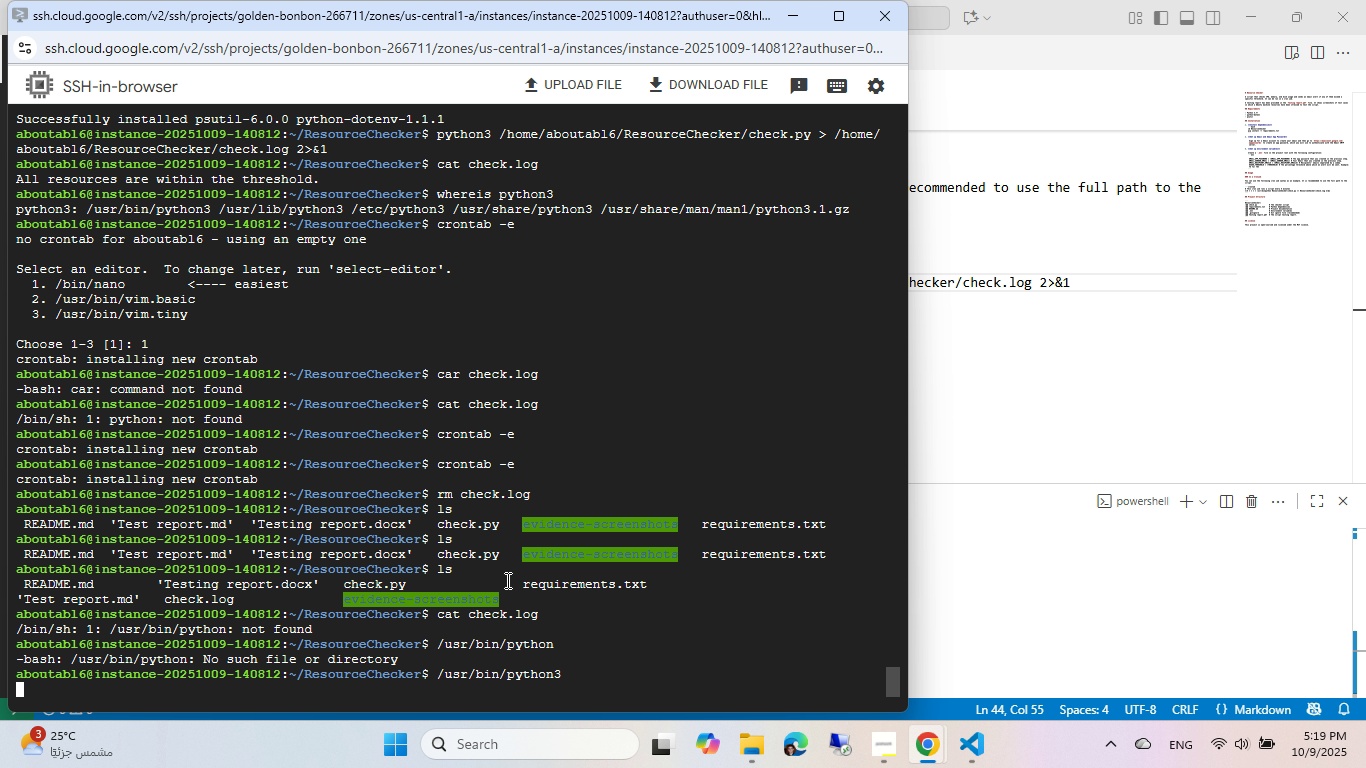 
key(Control+Enter)
 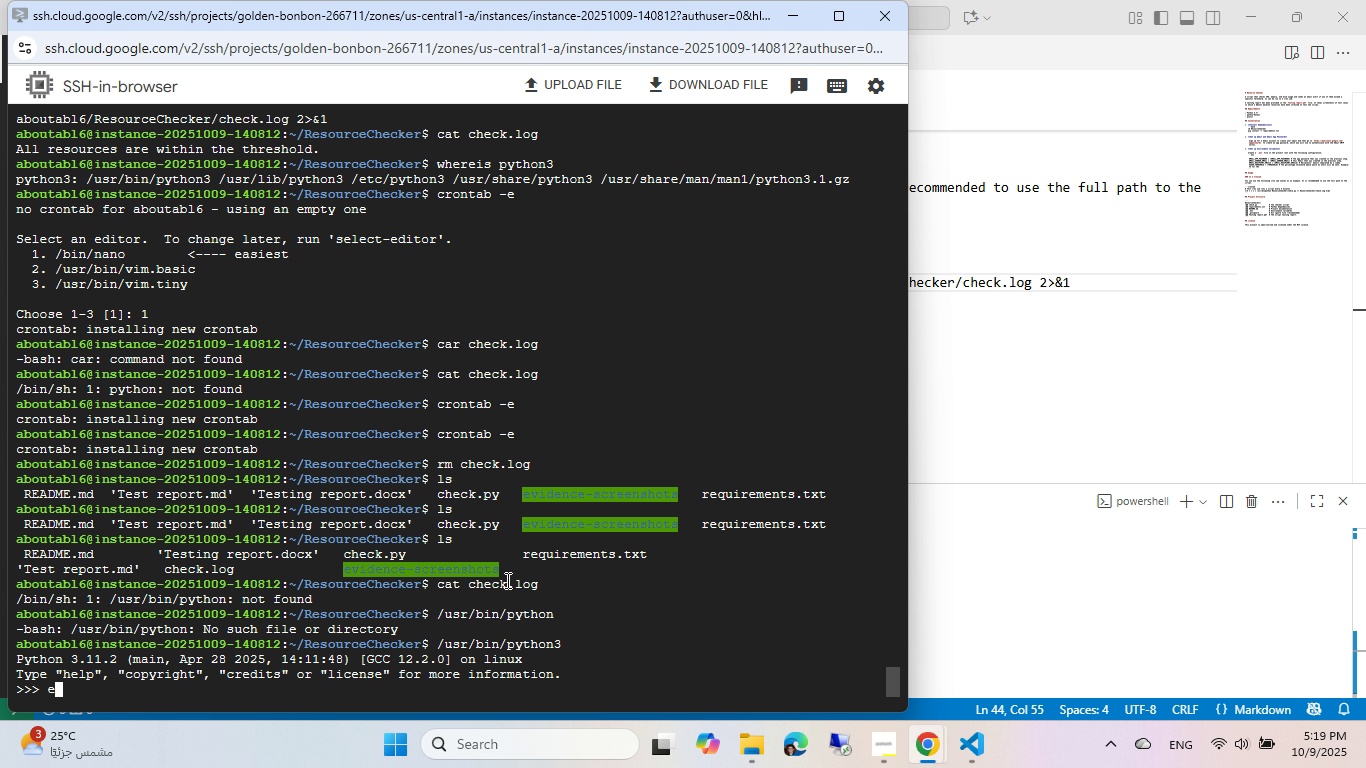 
key(Control+E)
 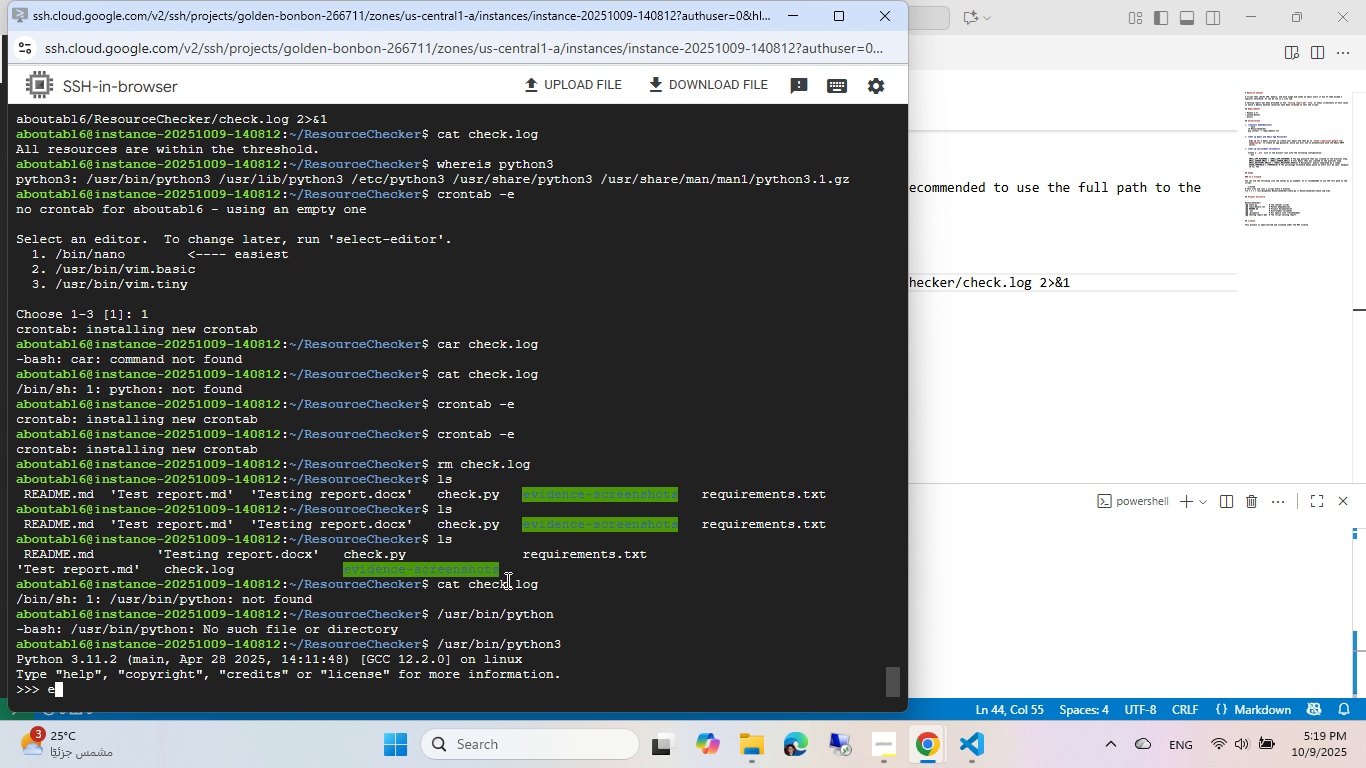 
key(Control+X)
 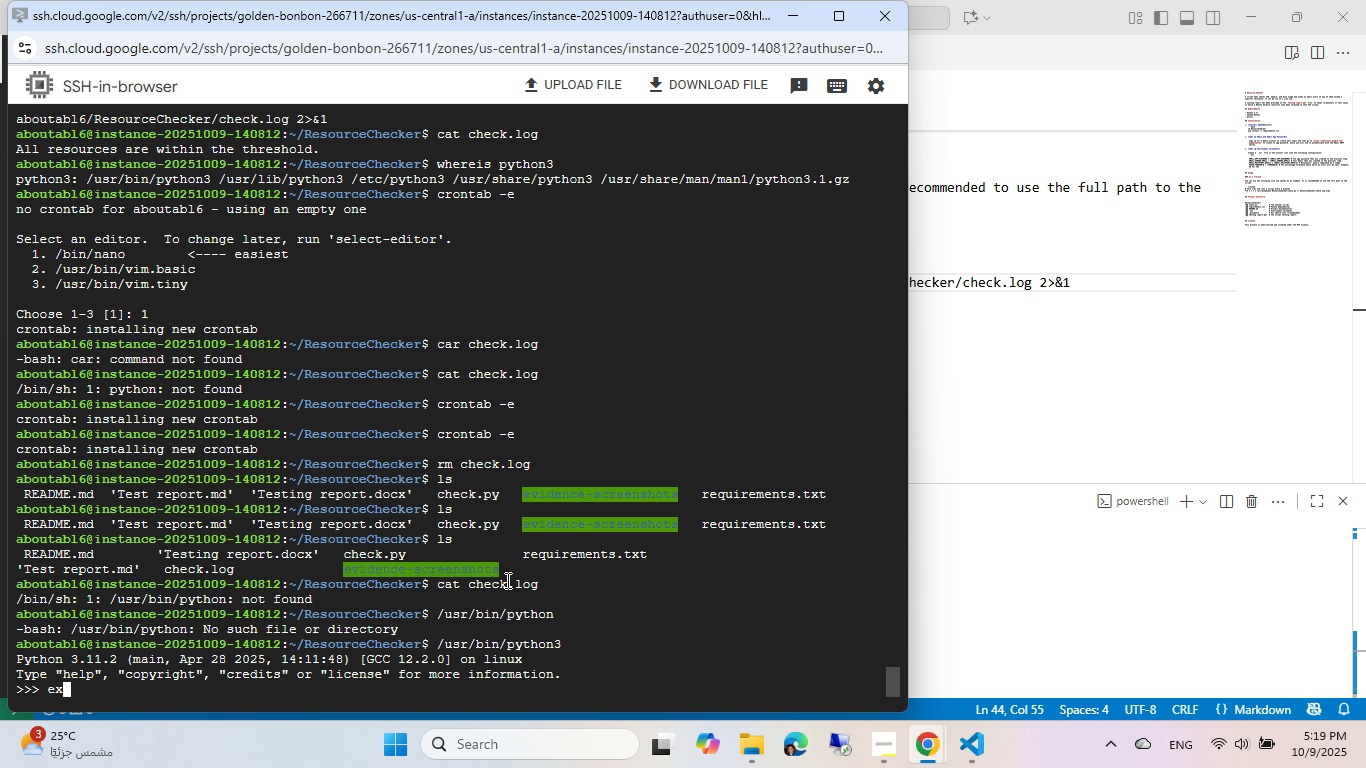 
key(Control+I)
 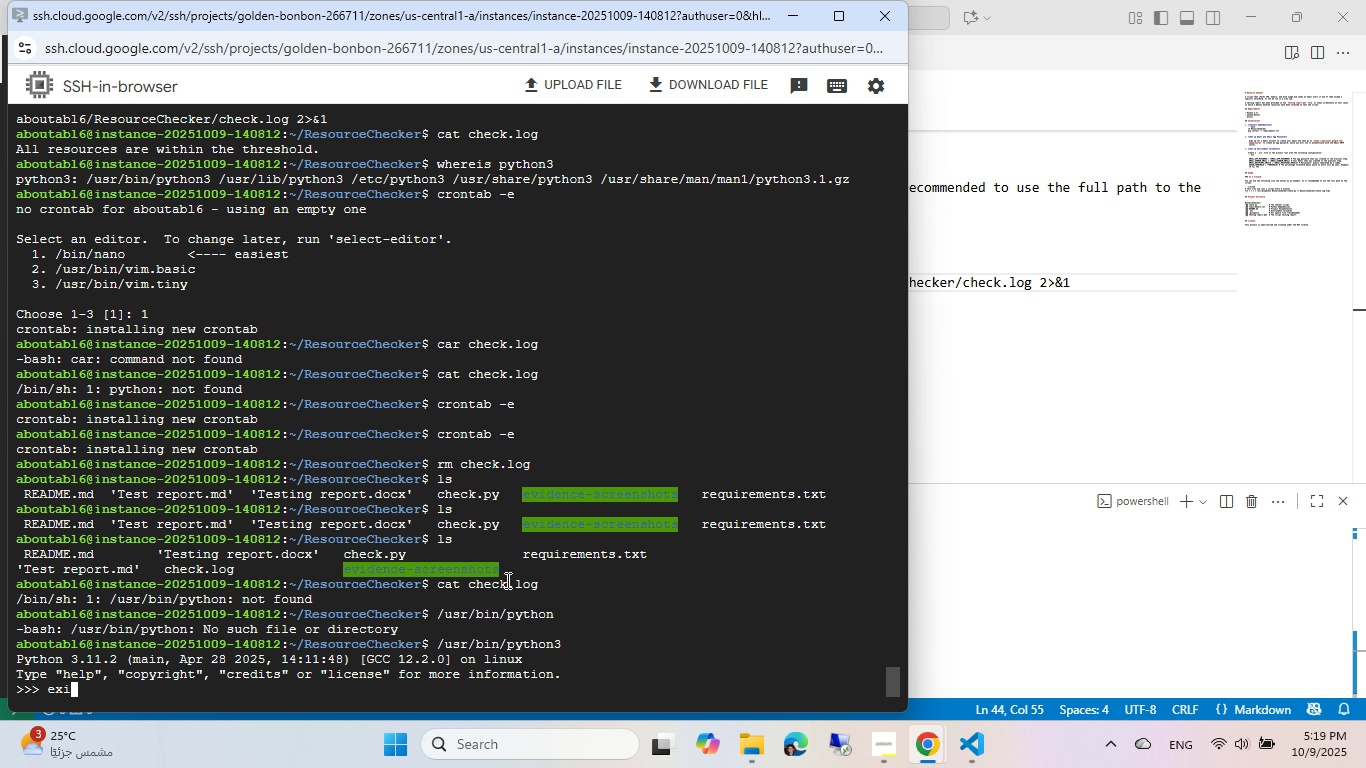 
key(Control+T)
 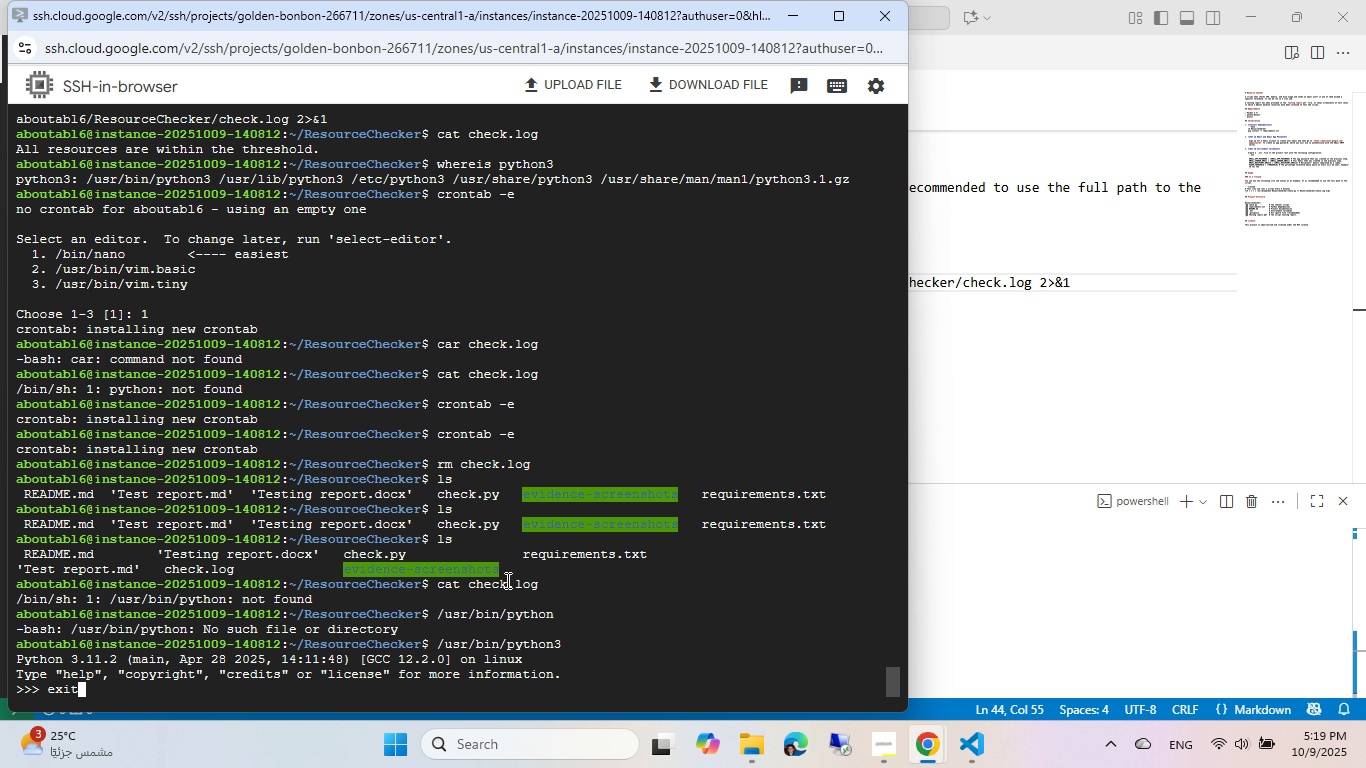 
key(Control+Shift+9)
 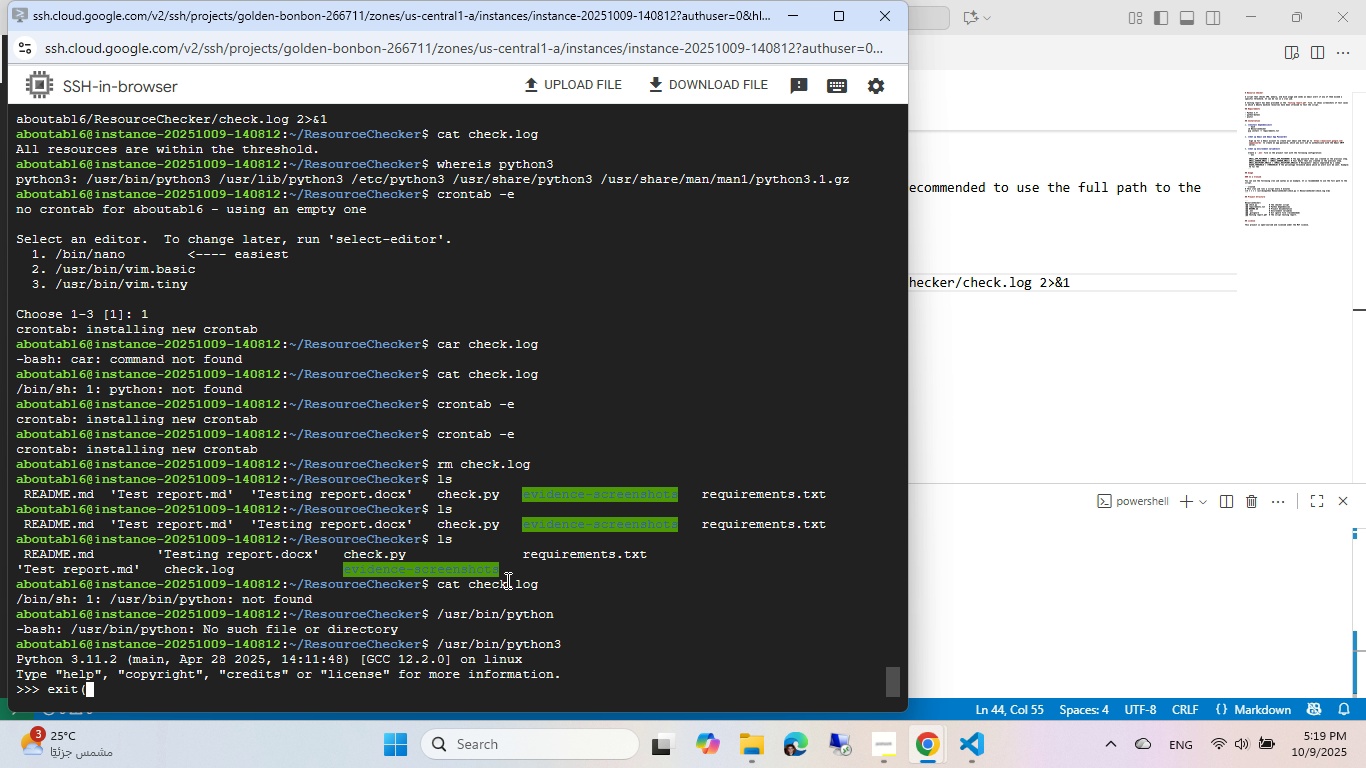 
key(Control+Shift+0)
 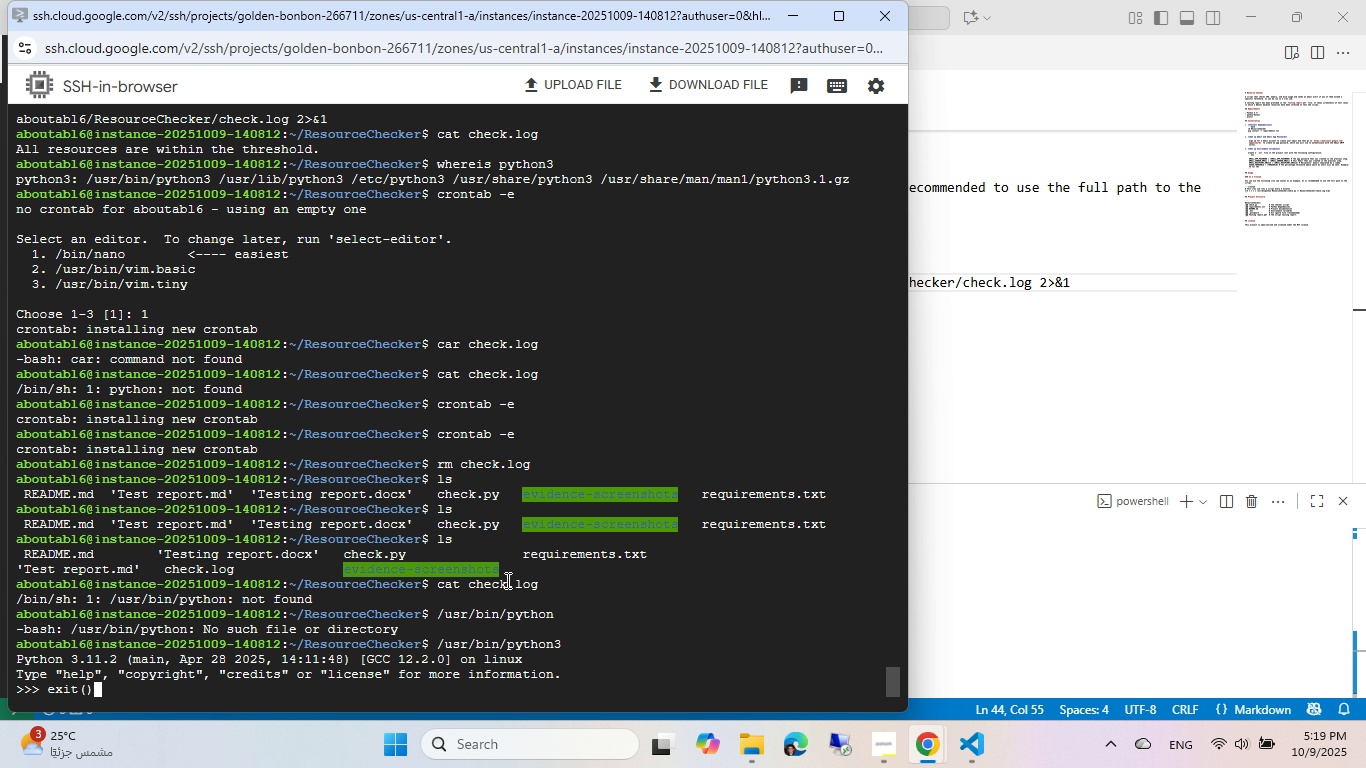 
key(Control+Enter)
 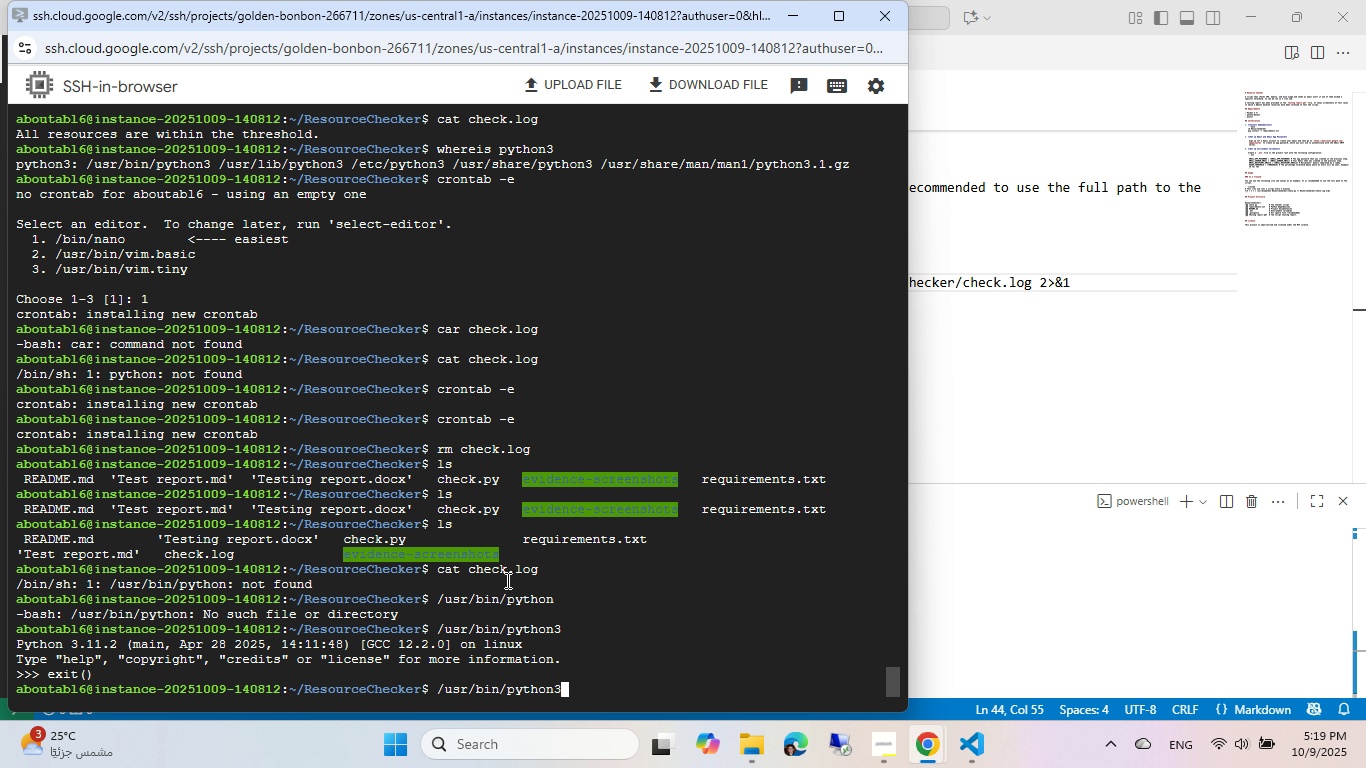 
key(Control+ArrowUp)
 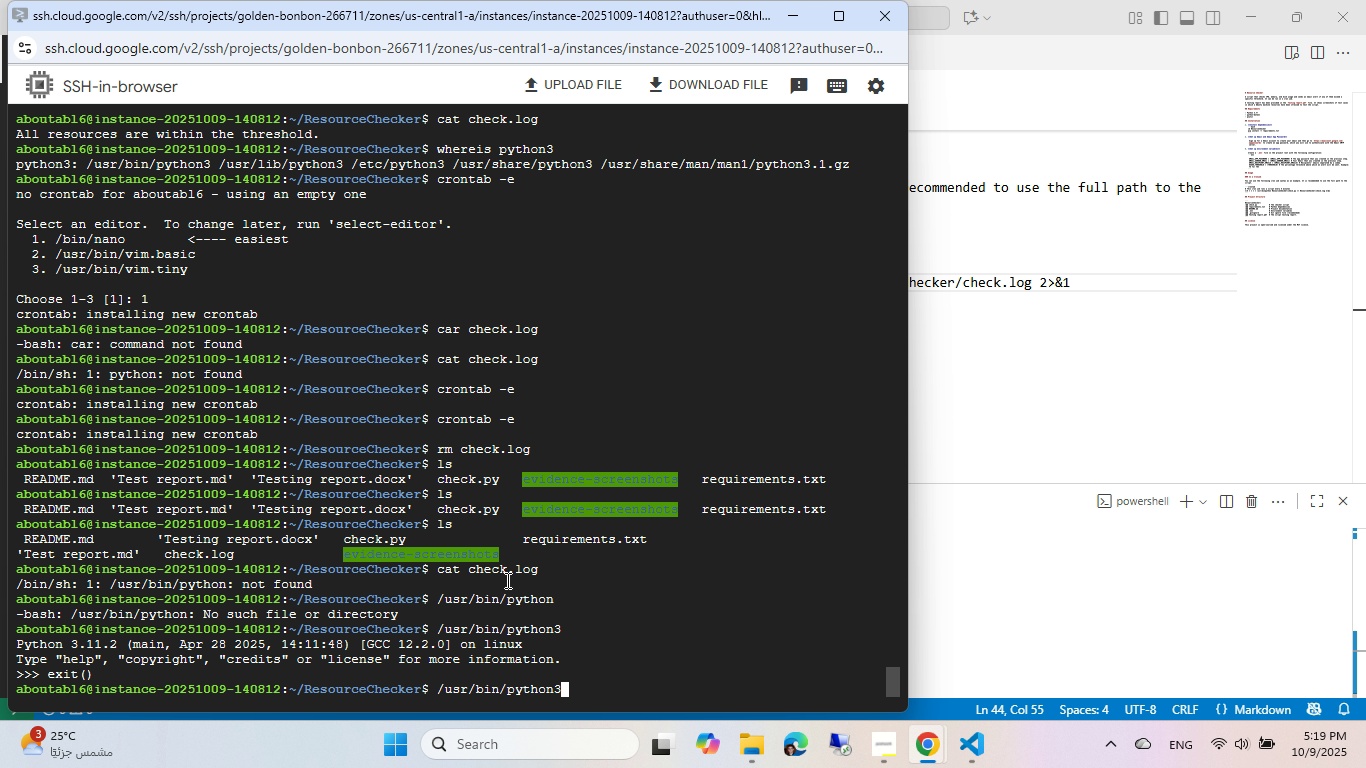 
key(Control+ArrowUp)
 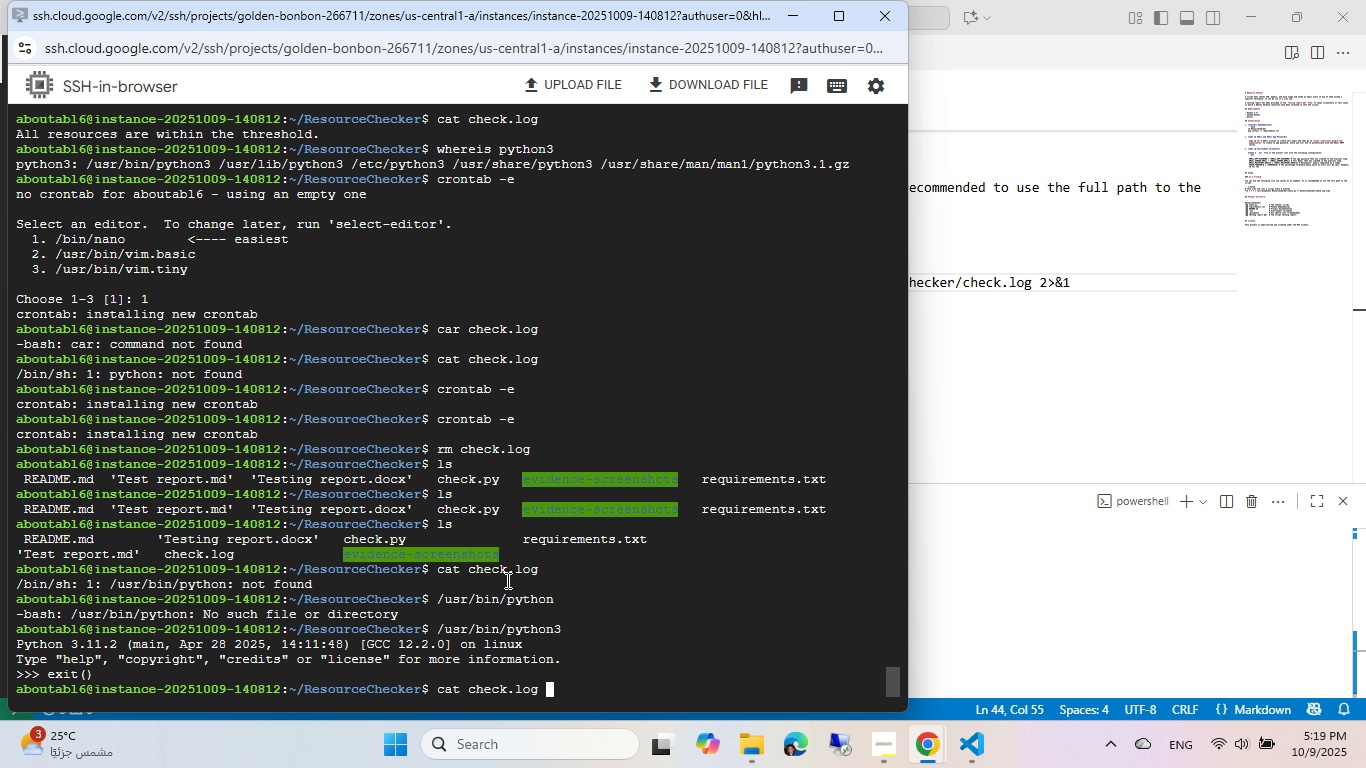 
key(Control+ArrowUp)
 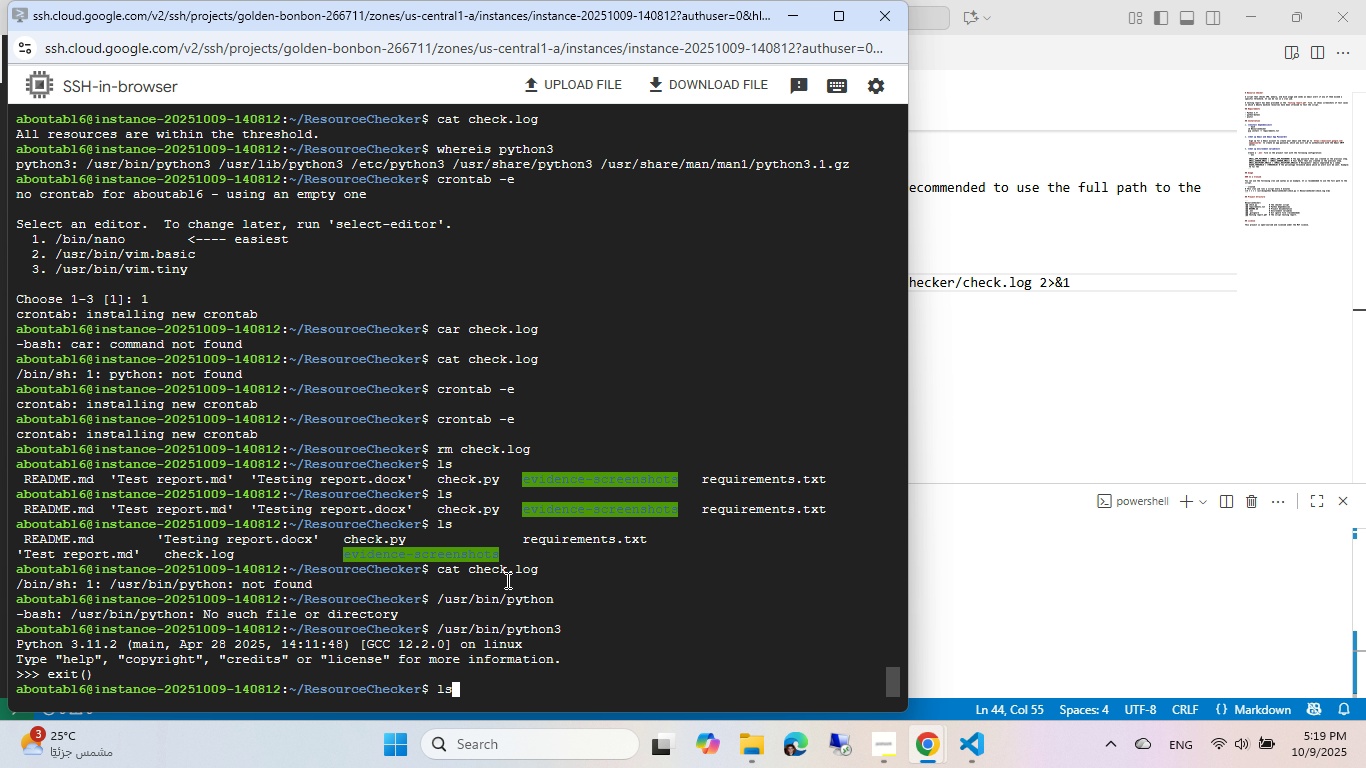 
key(Control+ArrowUp)
 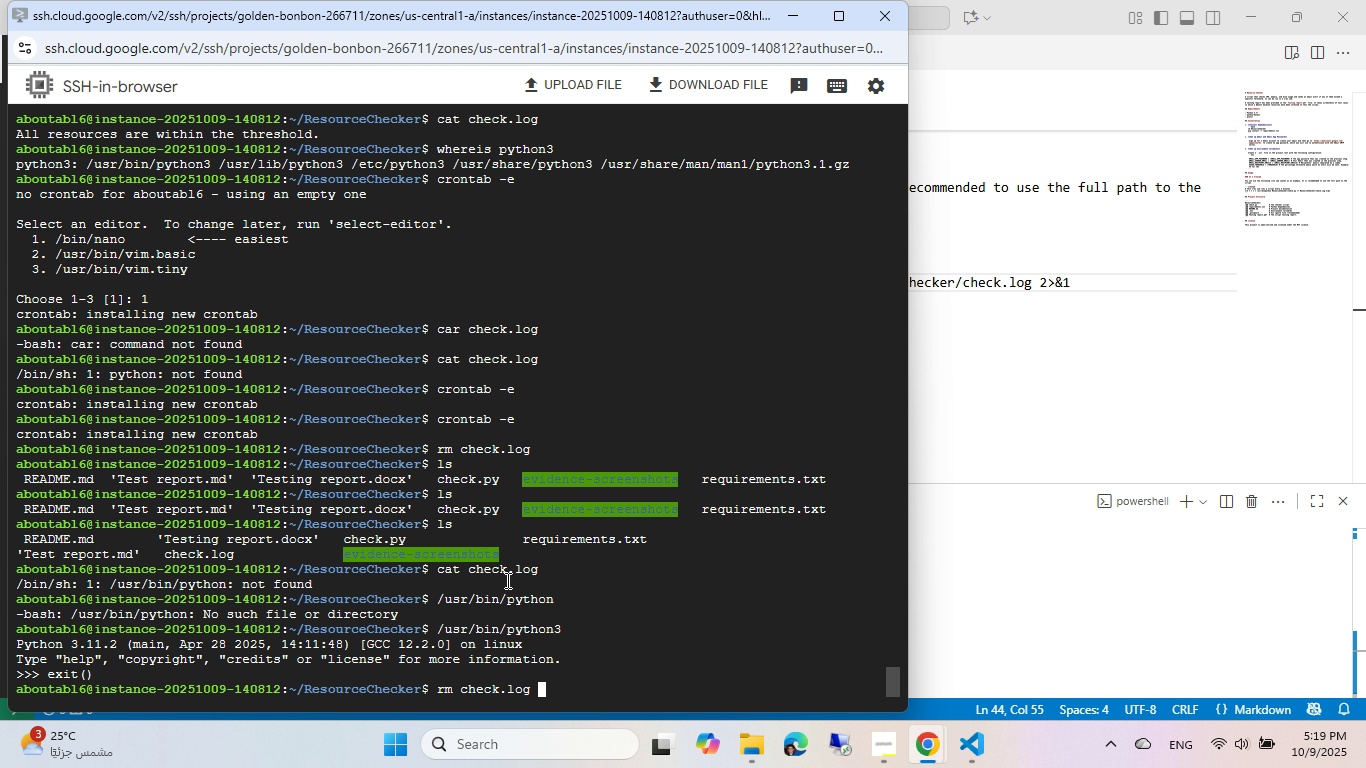 
key(Control+ArrowUp)
 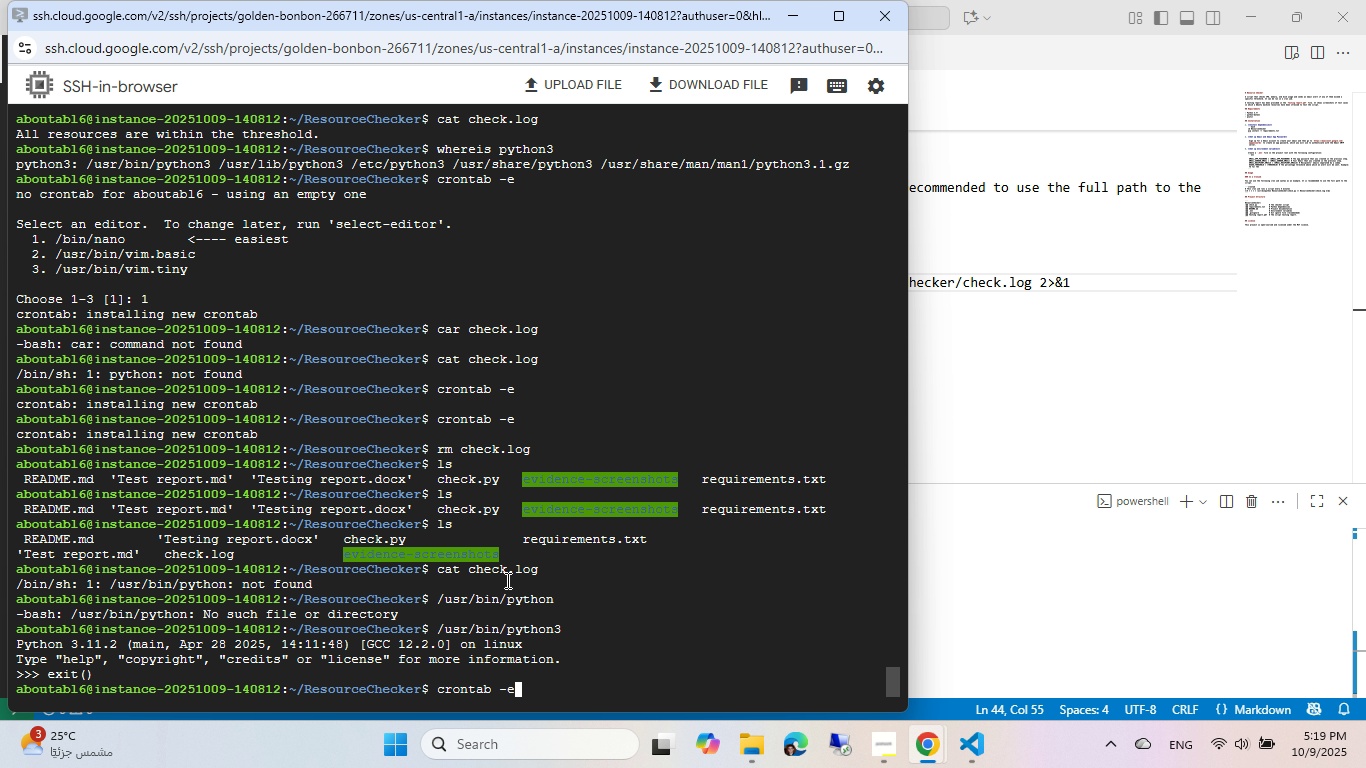 
key(Control+ArrowUp)
 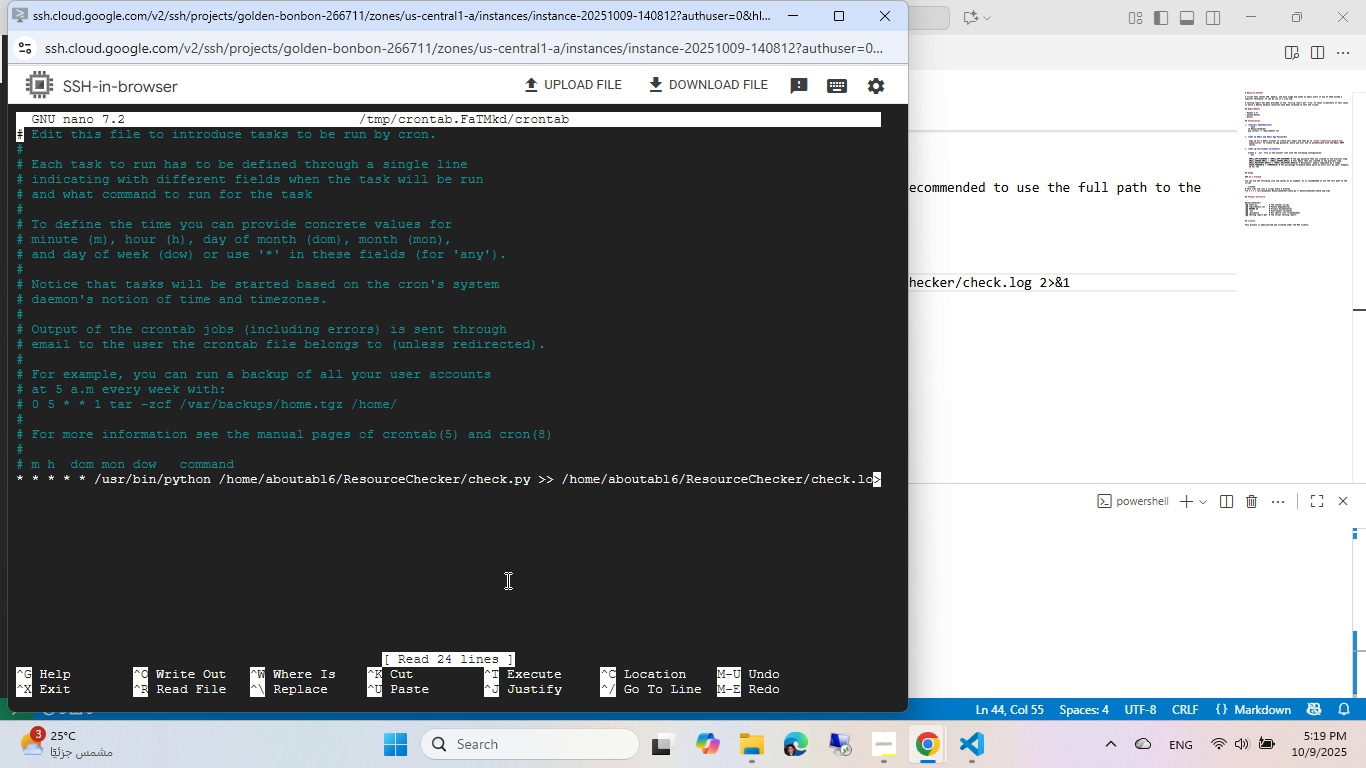 
key(Control+Enter)
 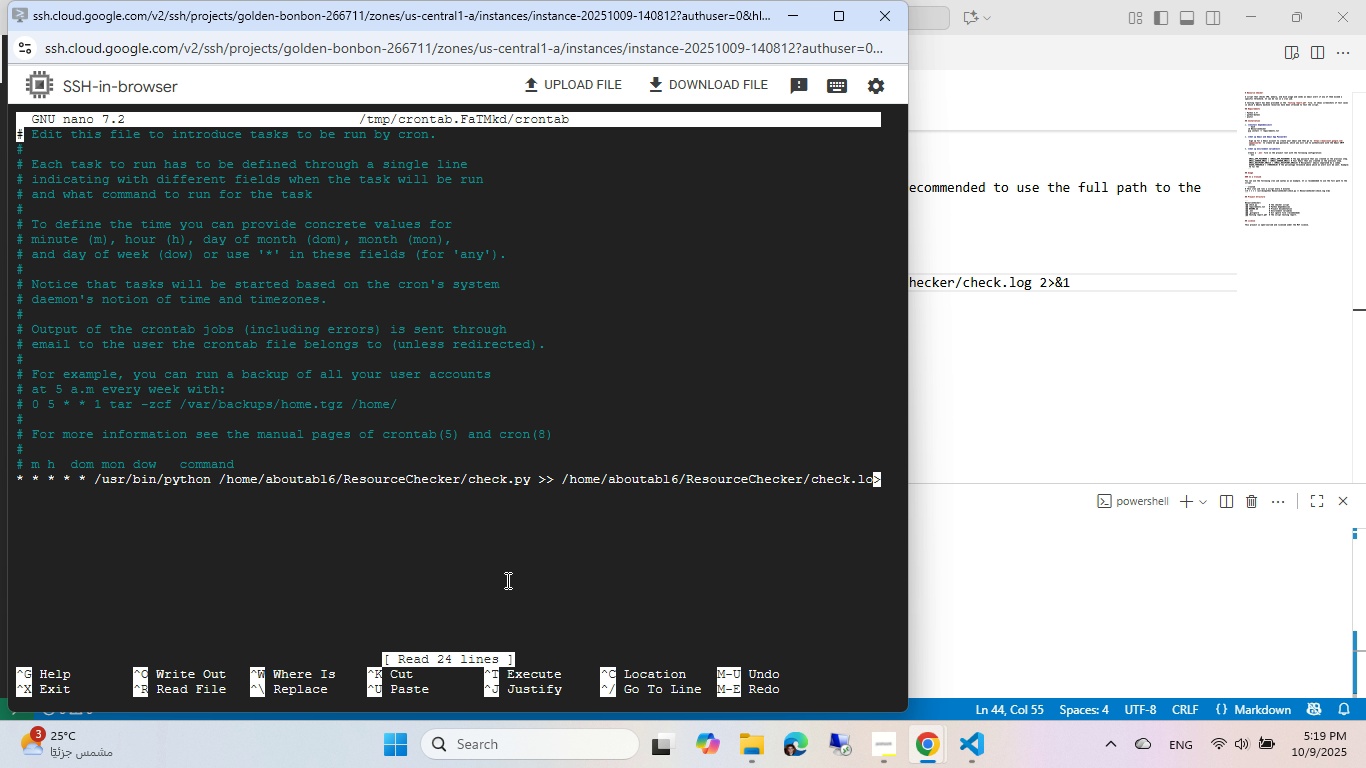 
key(Control+ArrowLeft)
 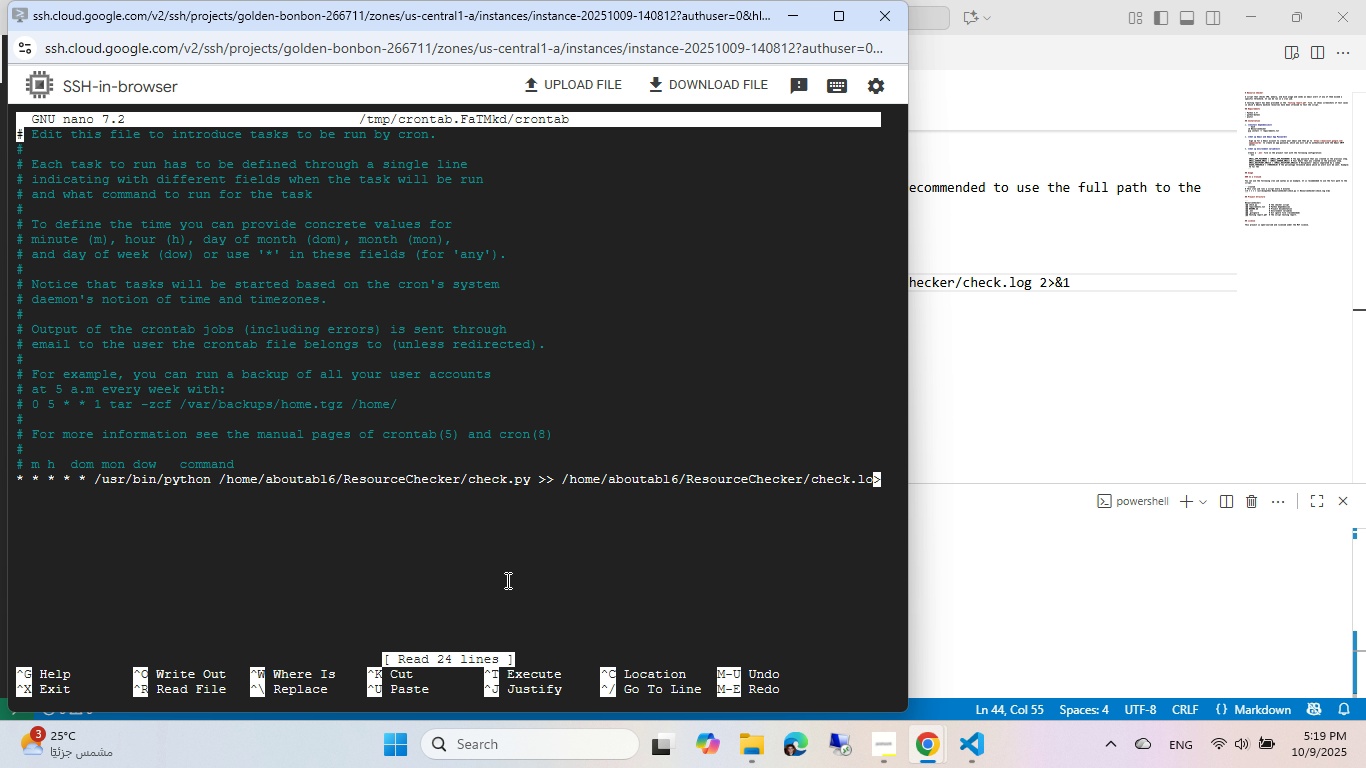 
key(Control+ArrowLeft)
 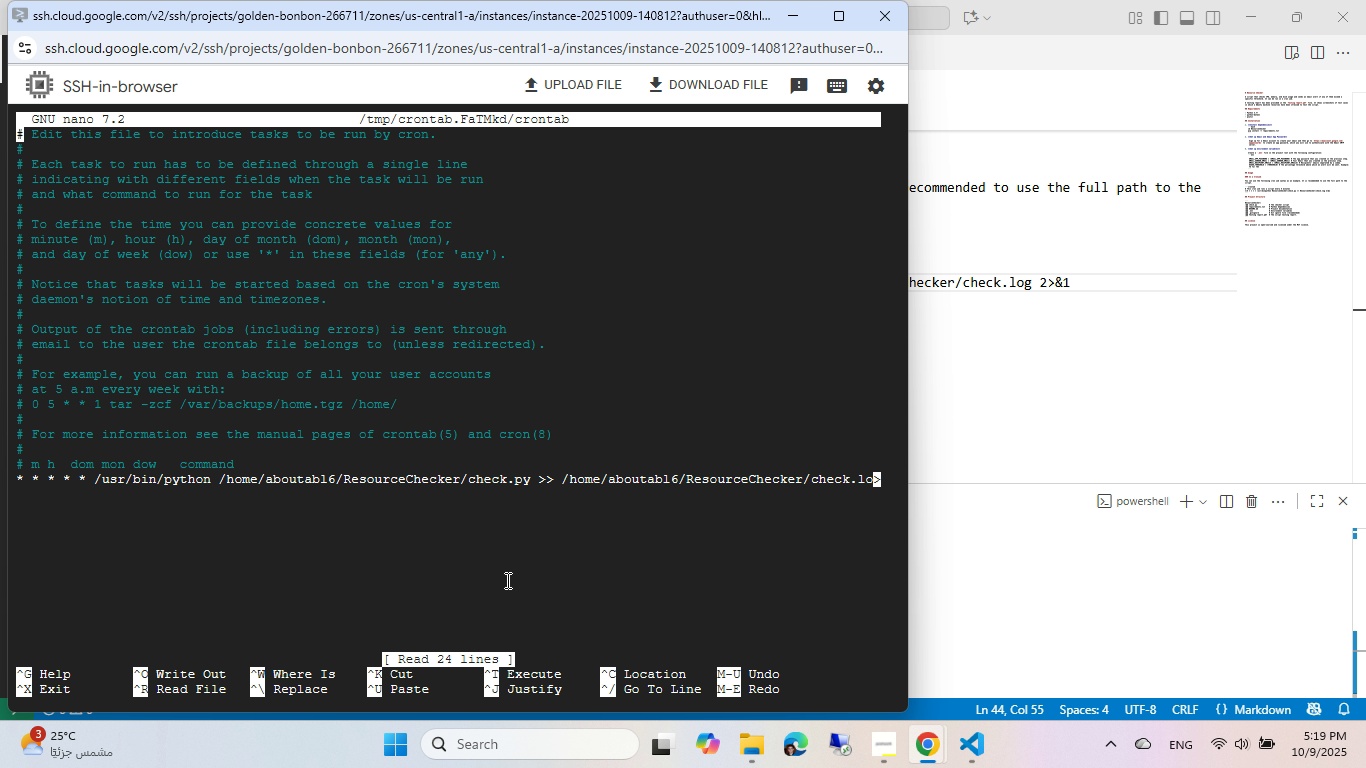 
key(Control+ArrowLeft)
 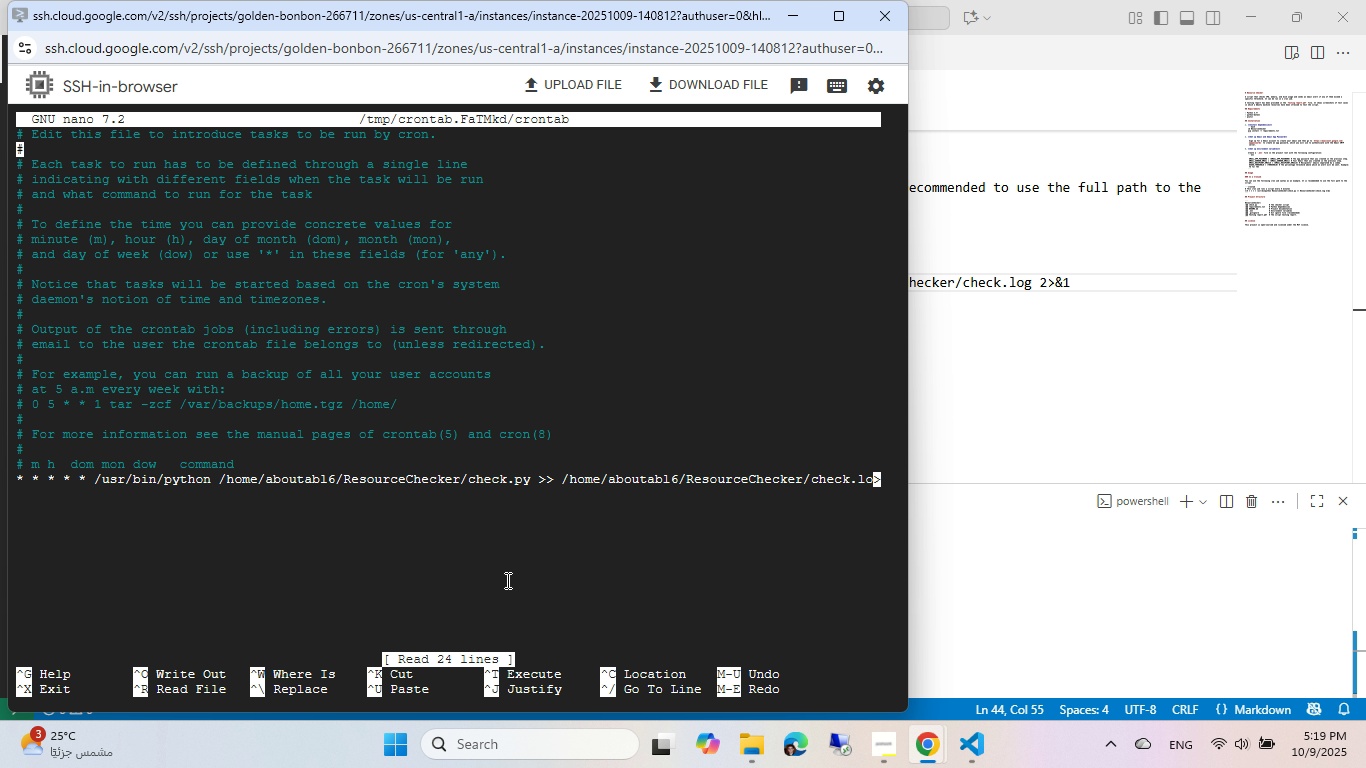 
hold_key(key=ArrowDown, duration=1.32)
 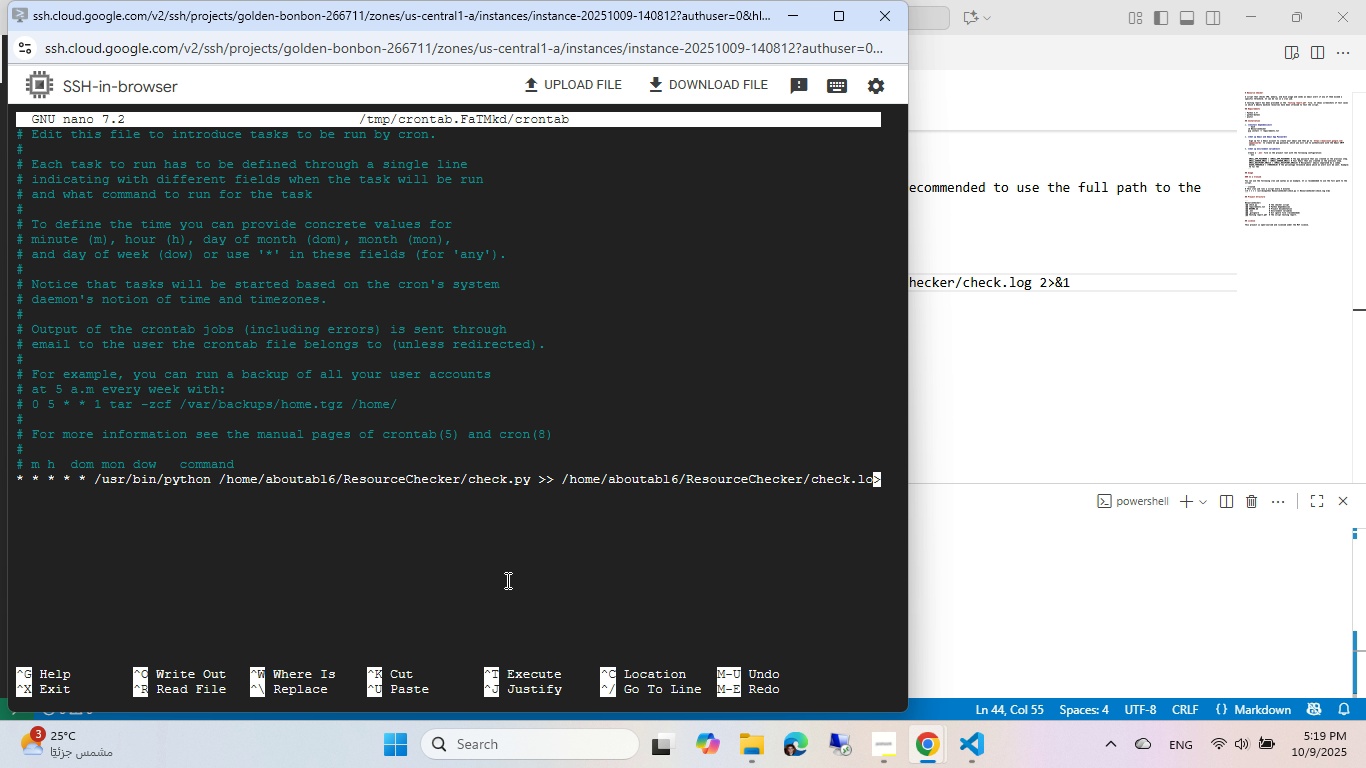 
key(ArrowUp)
 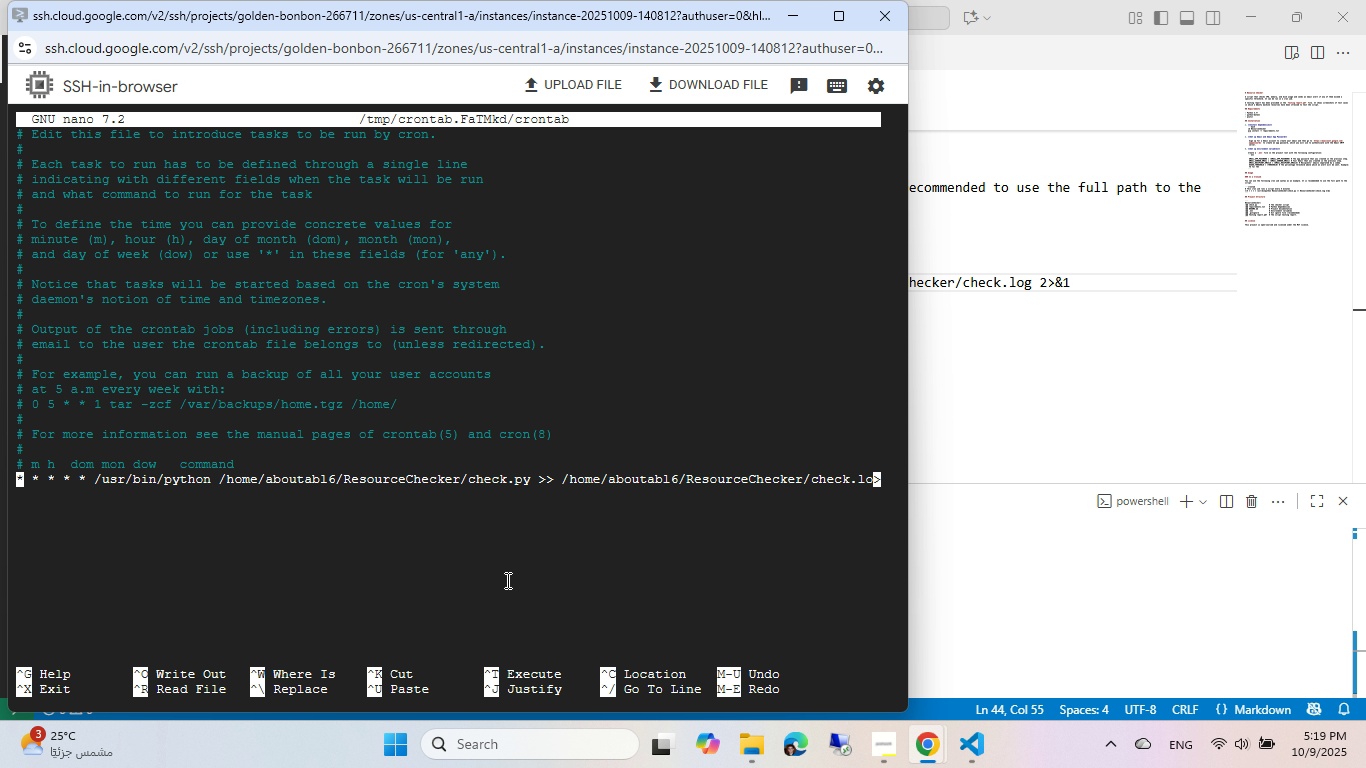 
hold_key(key=ArrowRight, duration=1.23)
 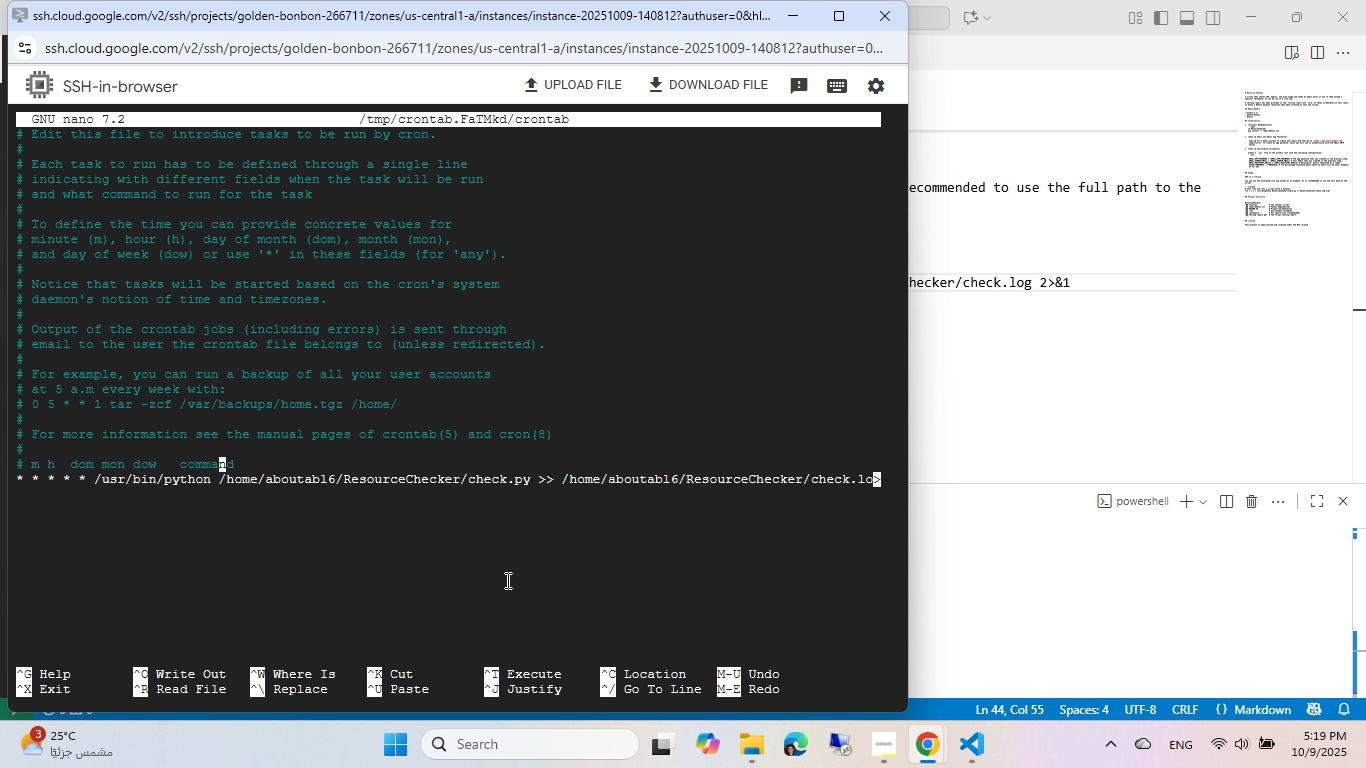 
key(ArrowUp)
 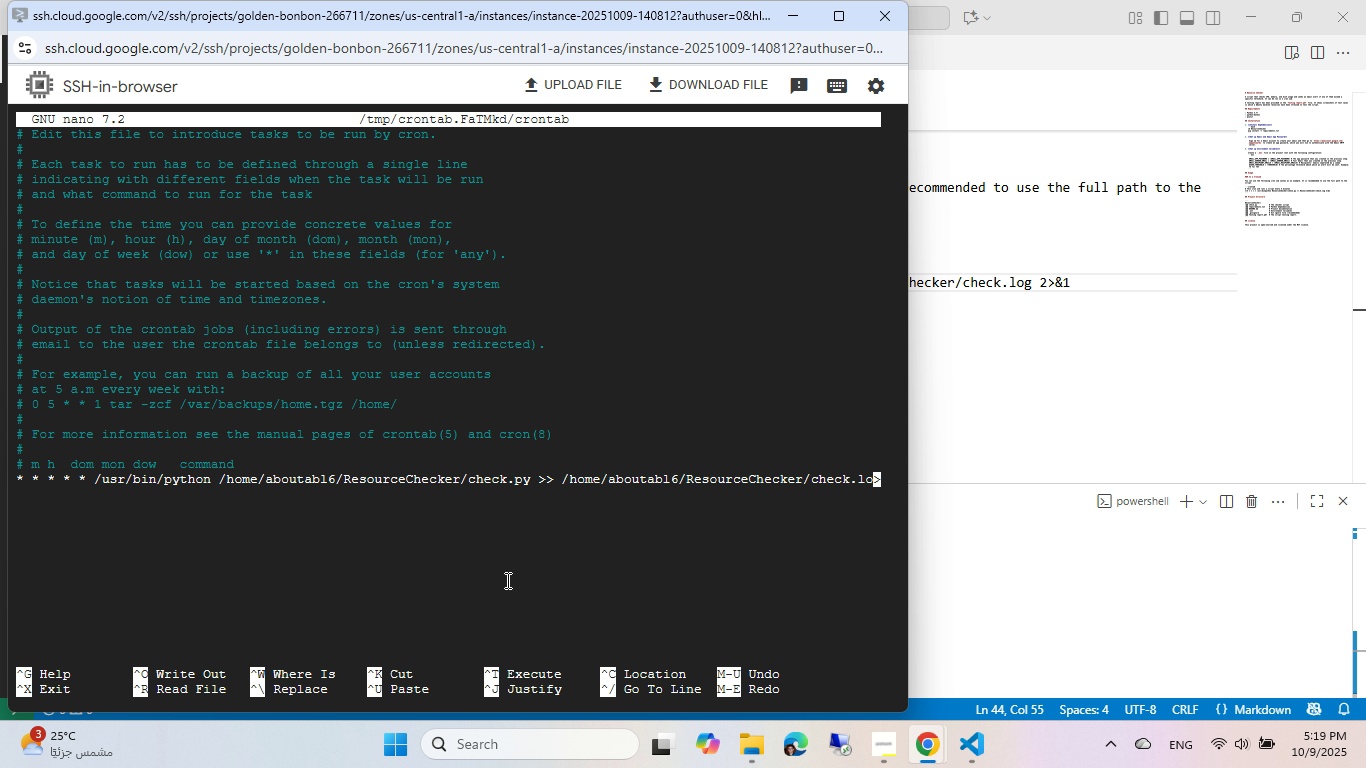 
key(ArrowDown)
 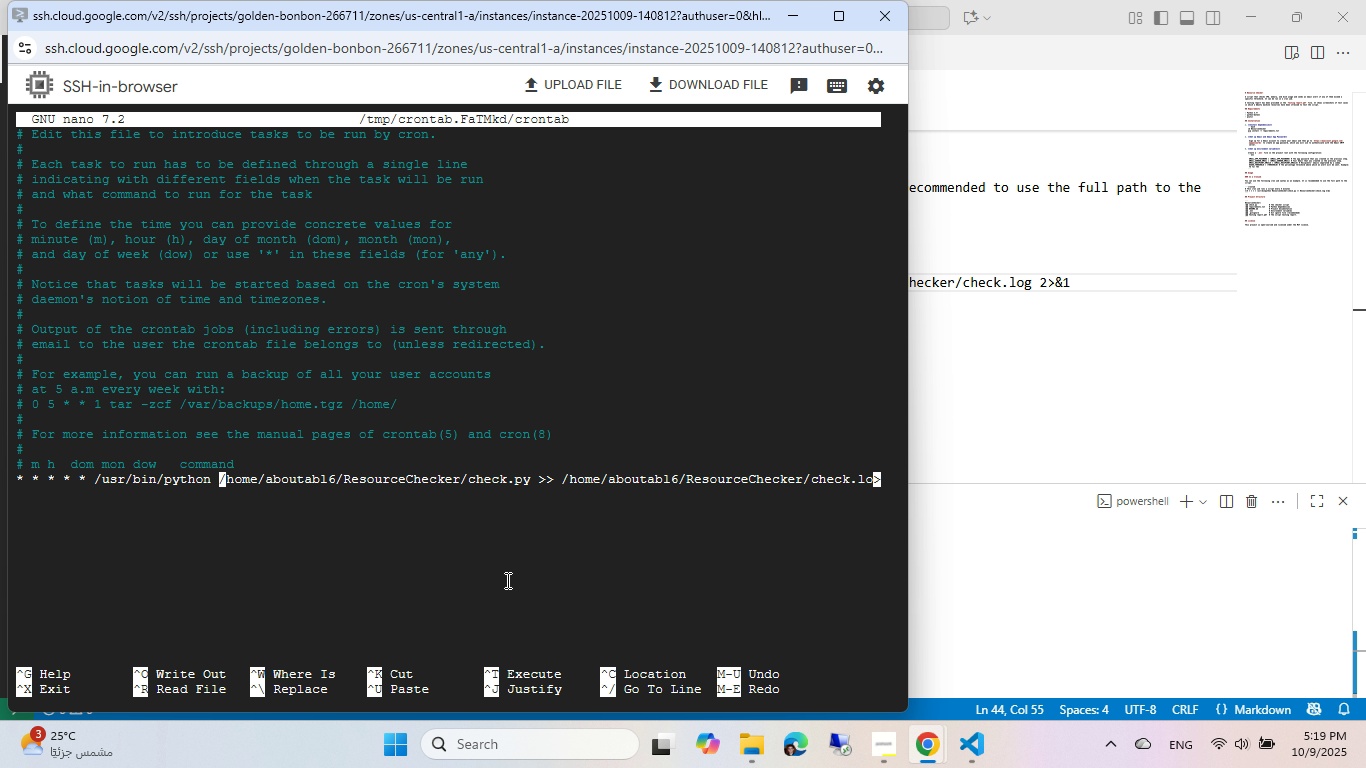 
key(ArrowLeft)
 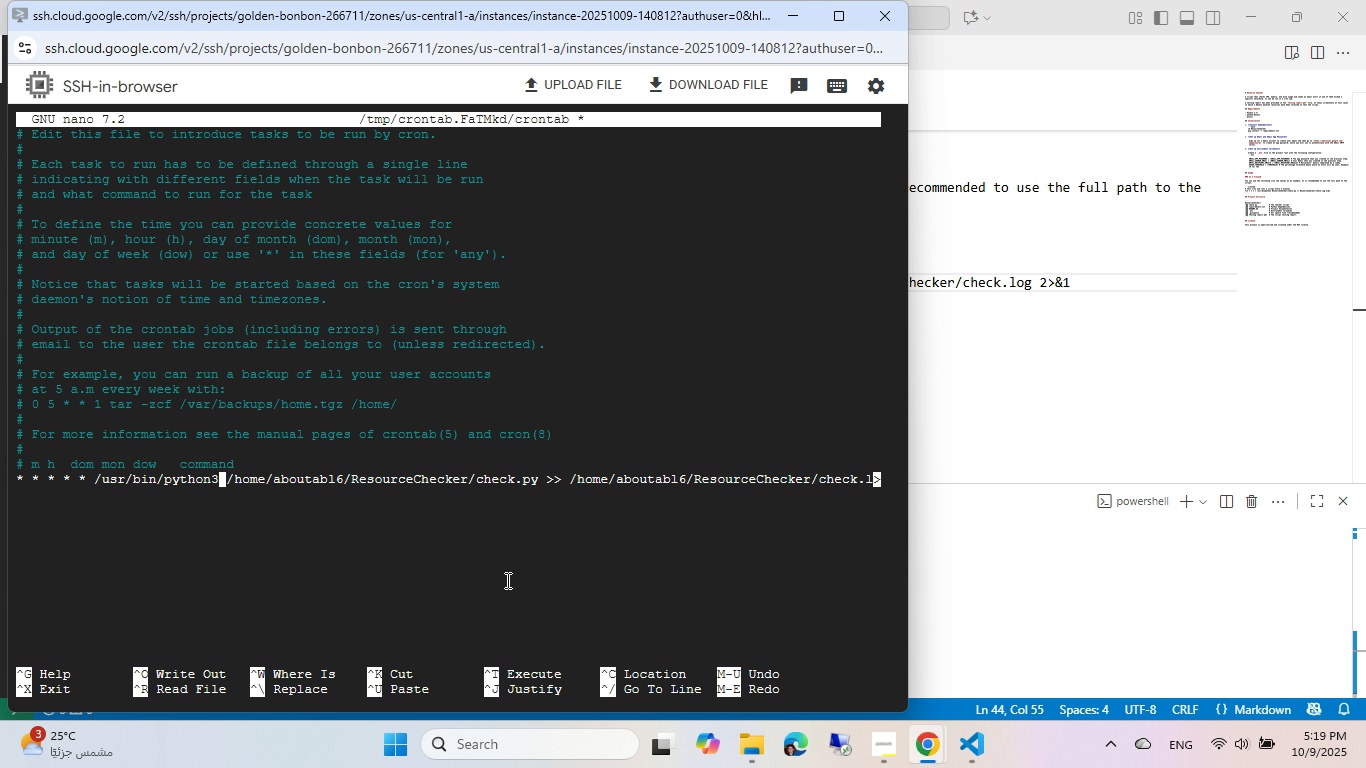 
key(3)
 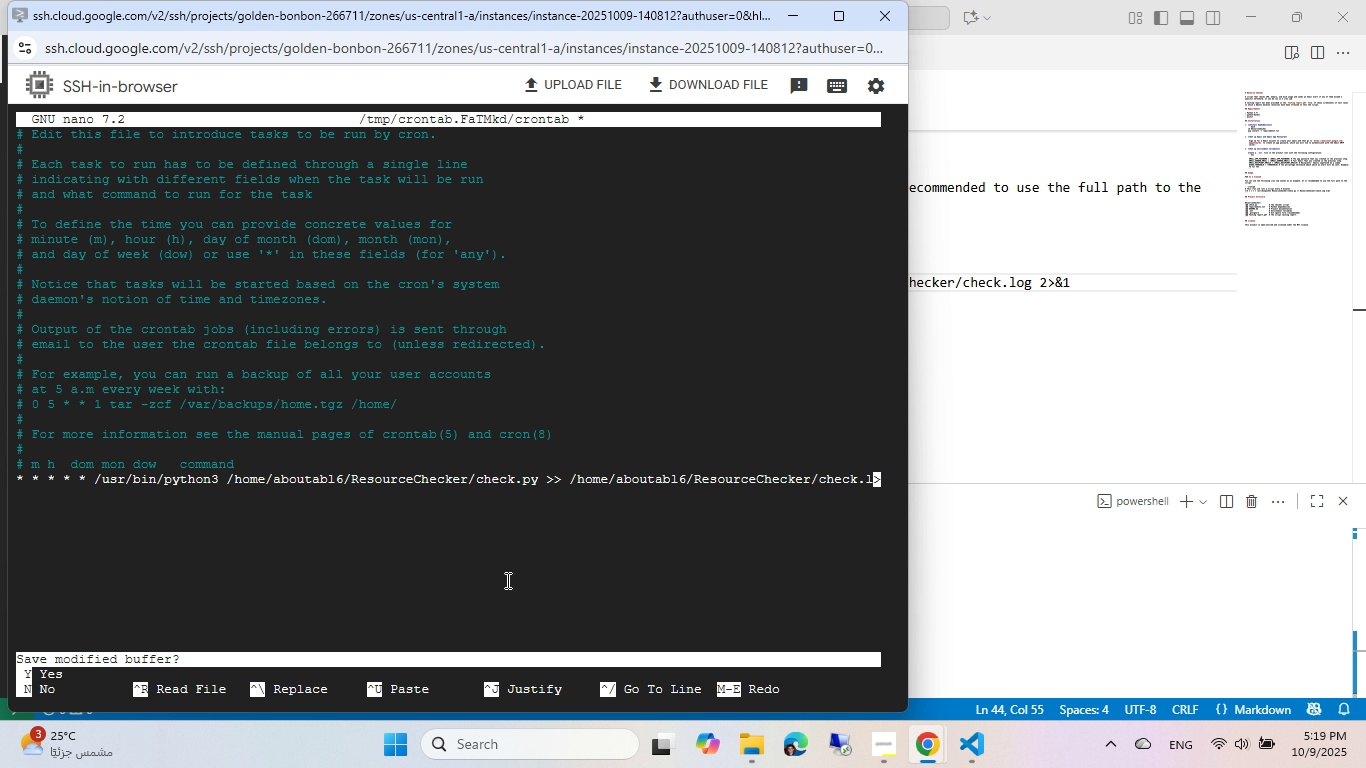 
key(Control+ControlLeft)
 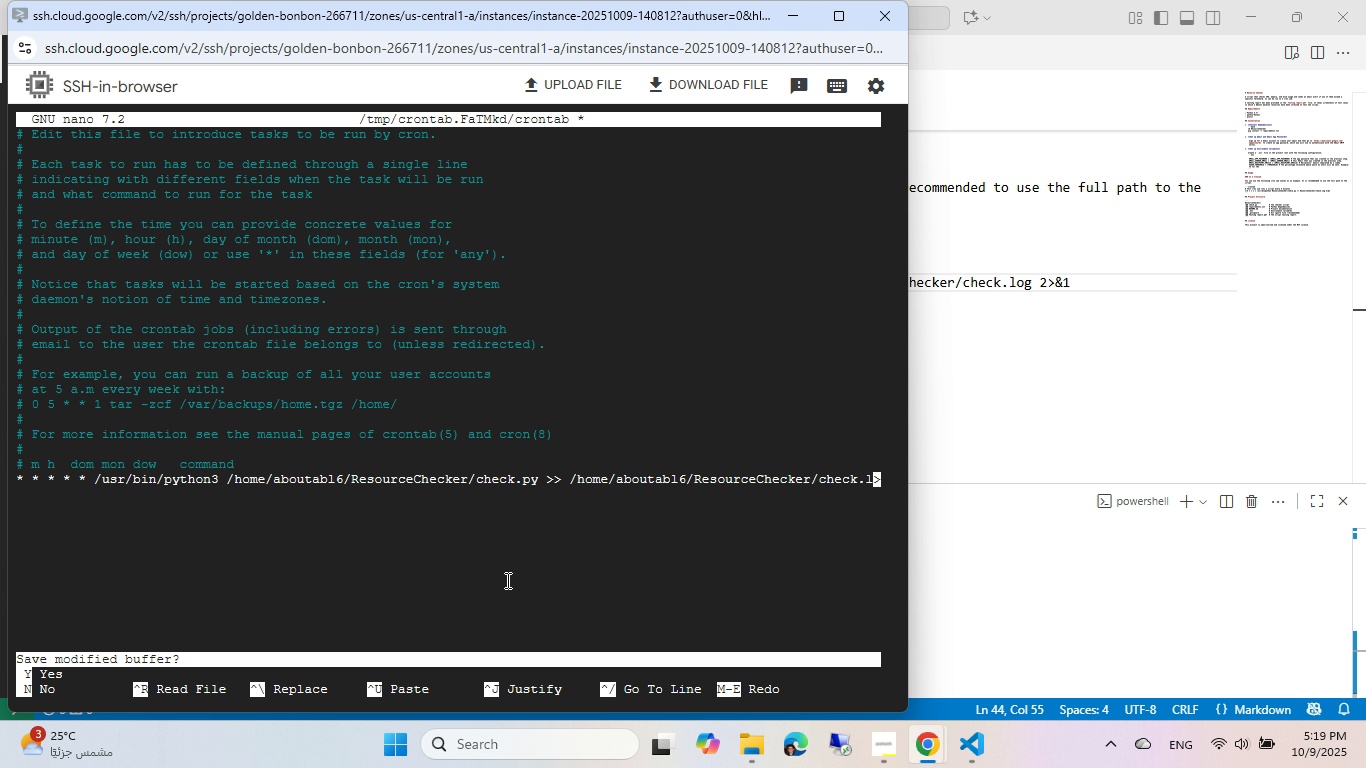 
key(Control+X)
 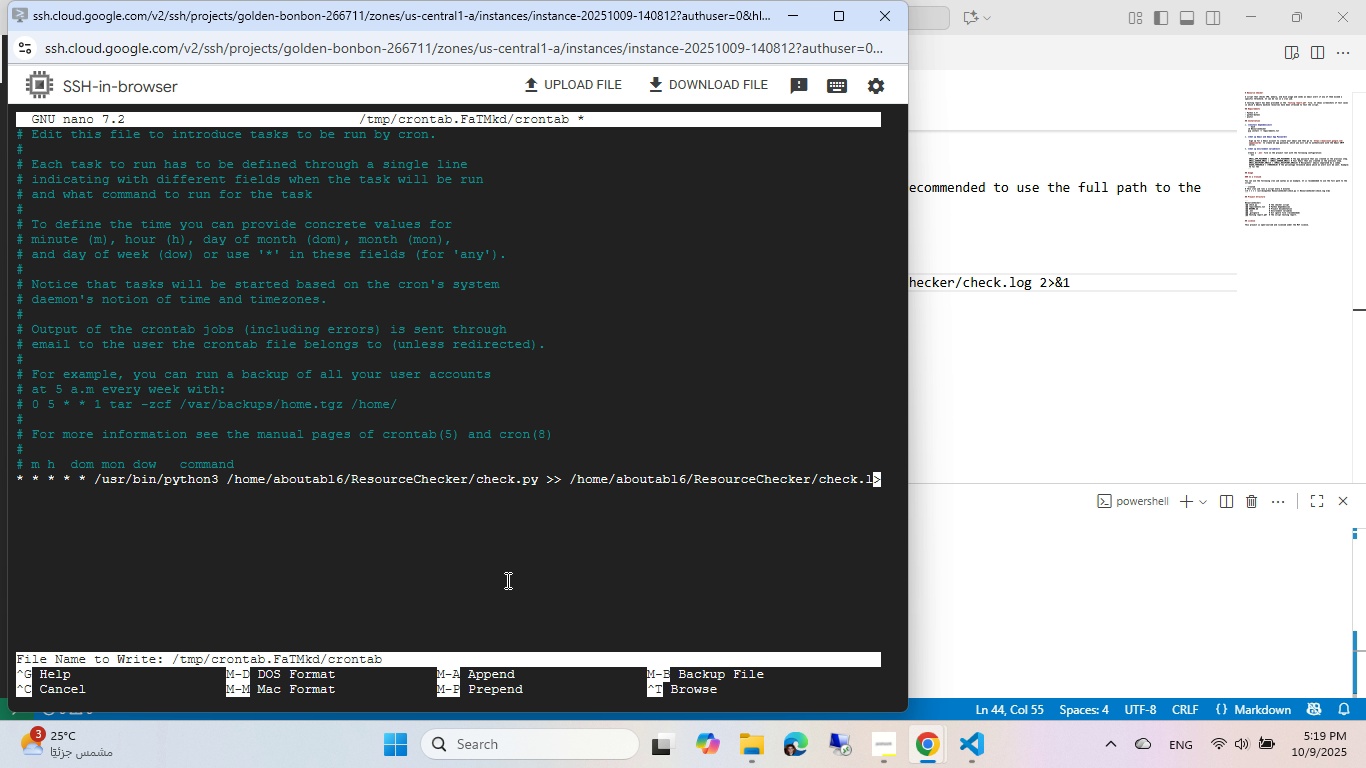 
key(Y)
 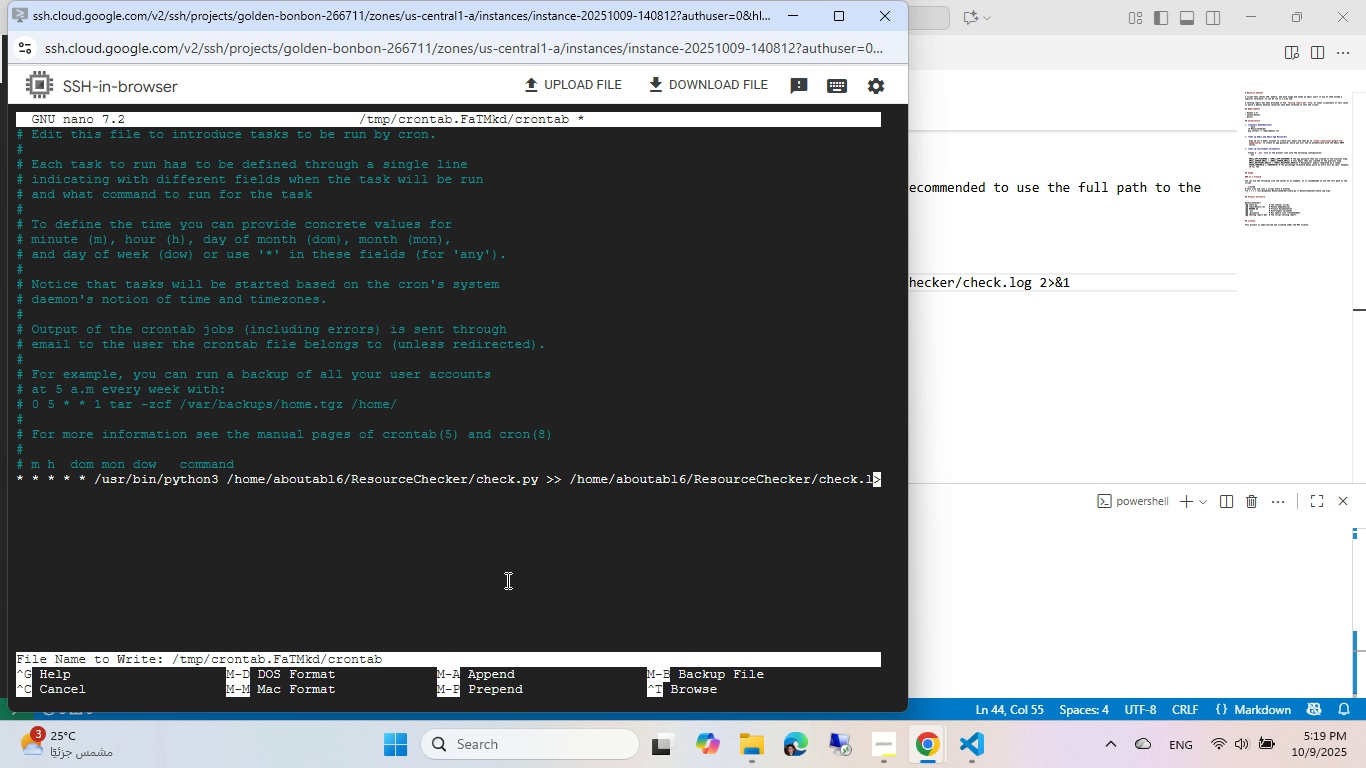 
key(Enter)
 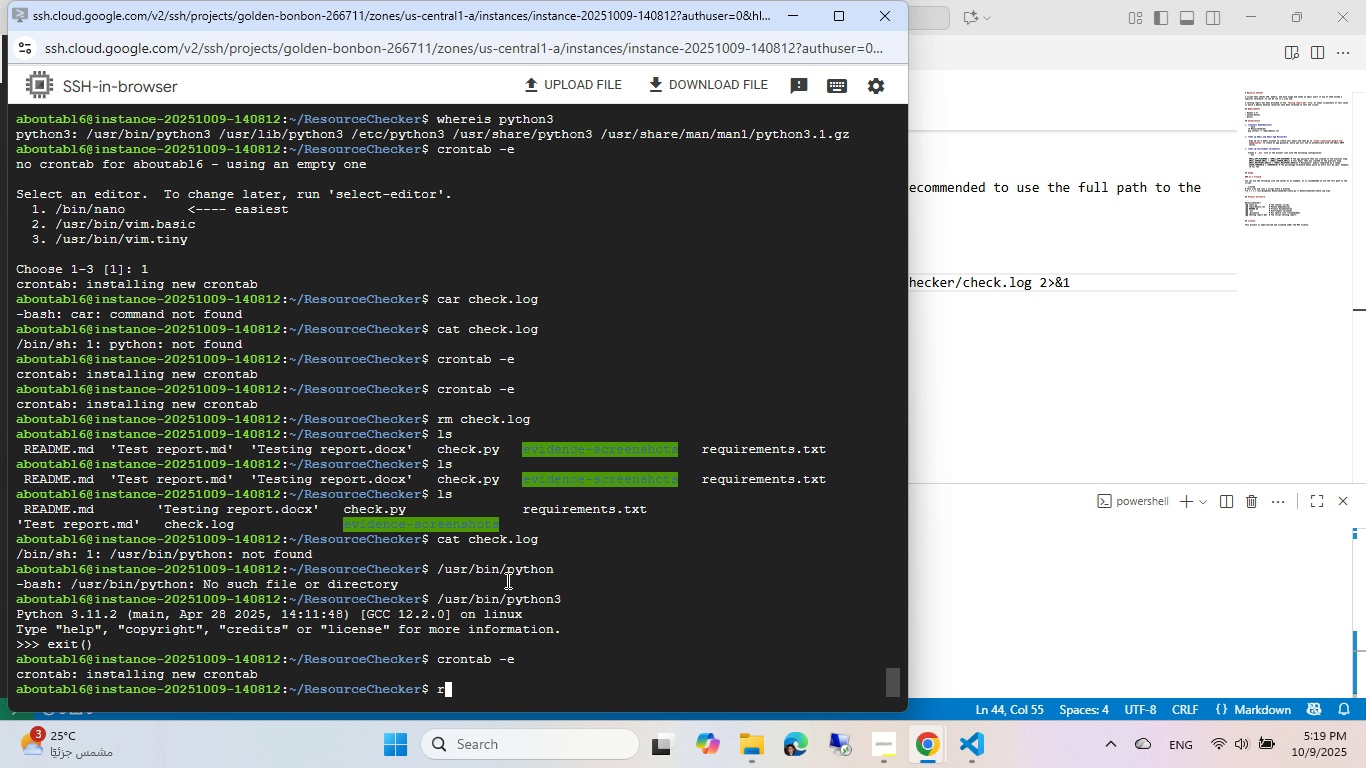 
type(rm che)
key(Tab)
type(l)
key(Tab)
 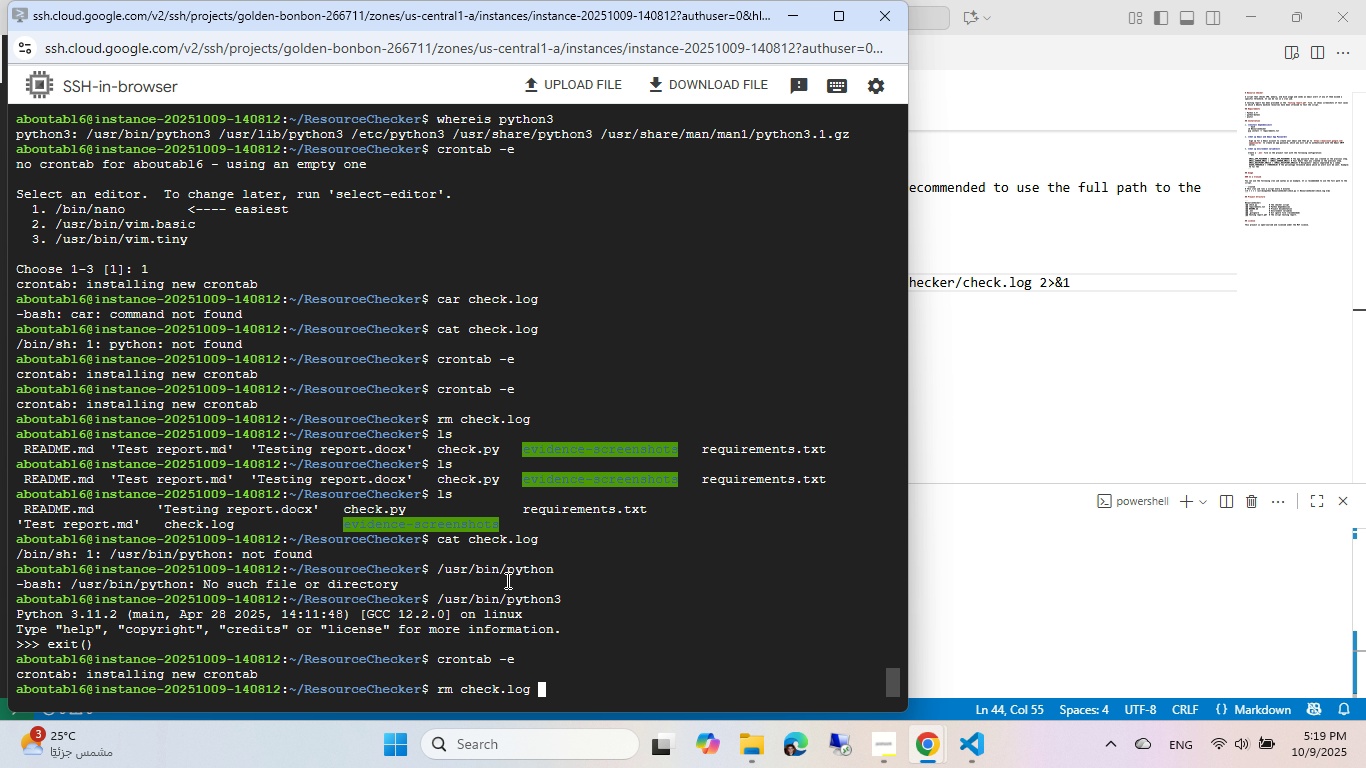 
key(Enter)
 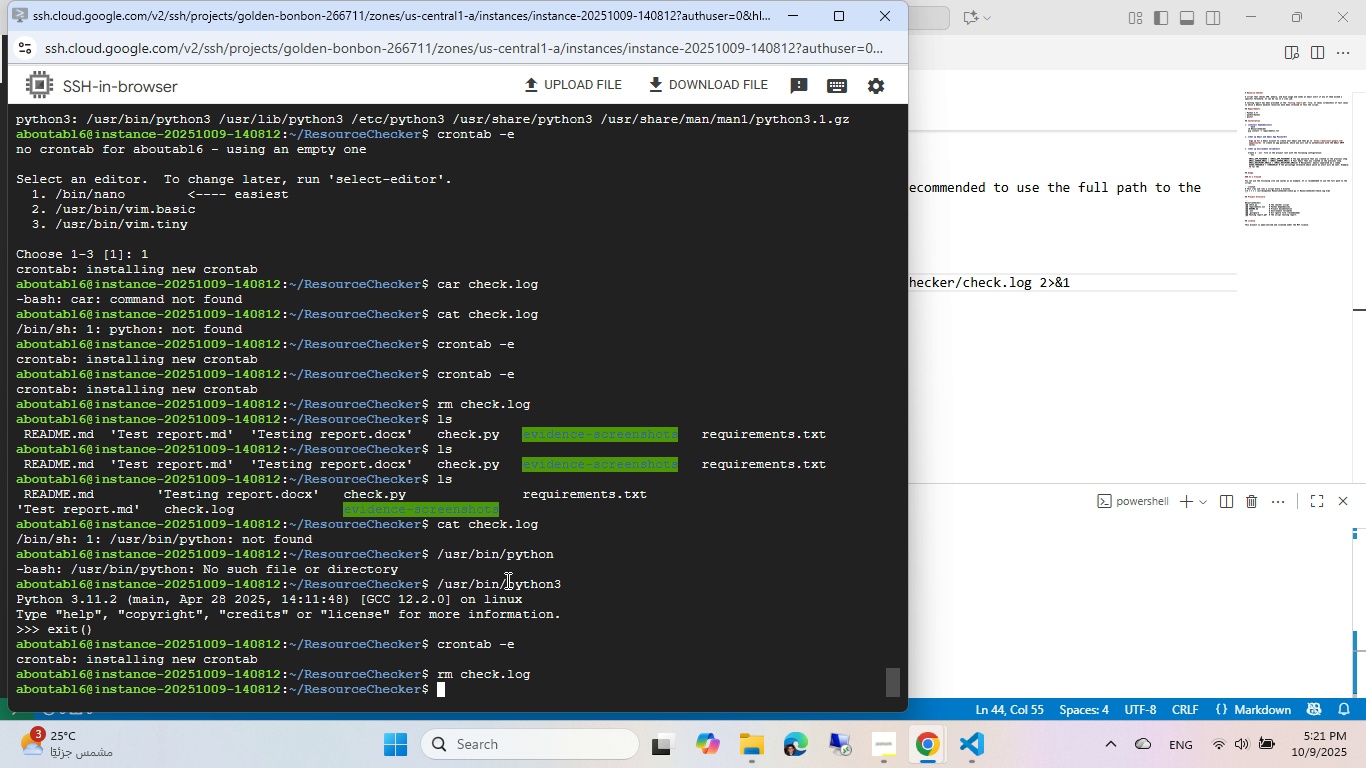 
wait(138.59)
 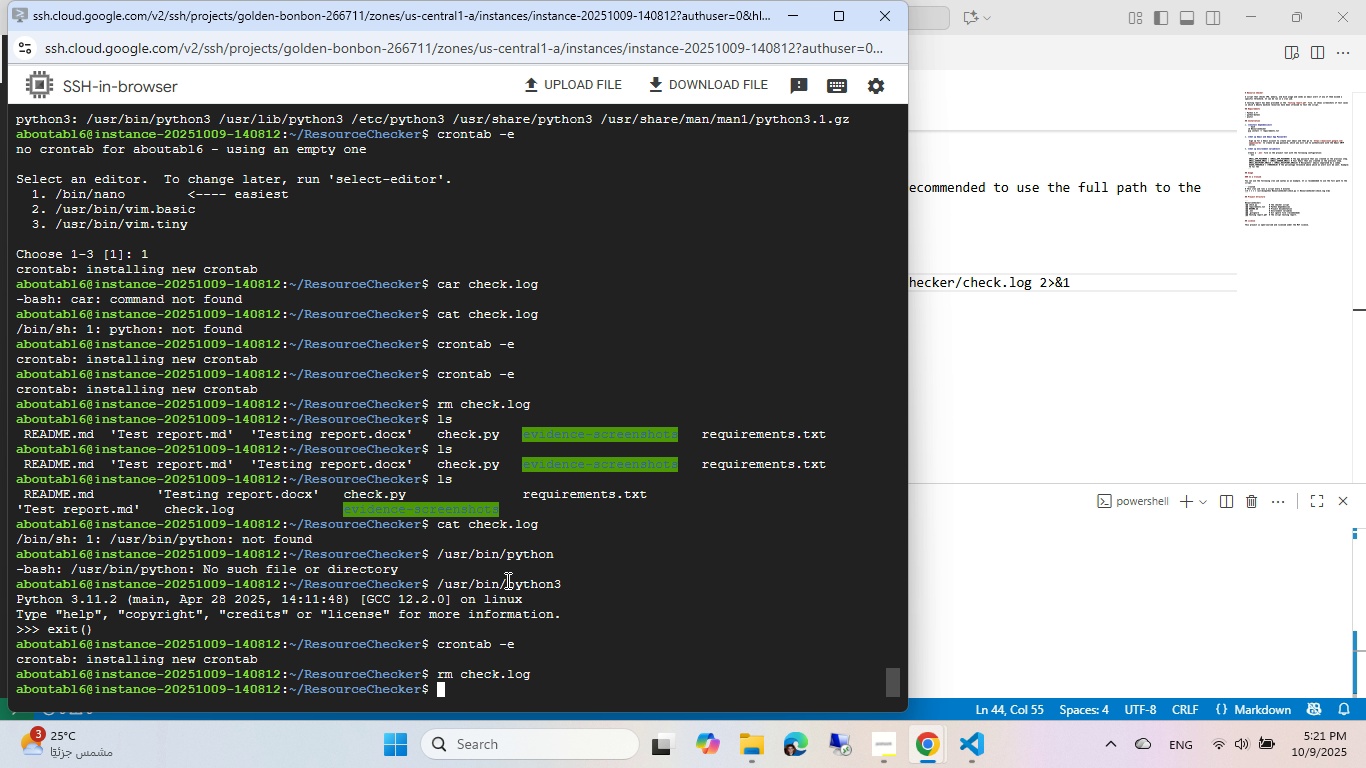 
type(ca)
key(Backspace)
key(Backspace)
key(Backspace)
type(ls)
 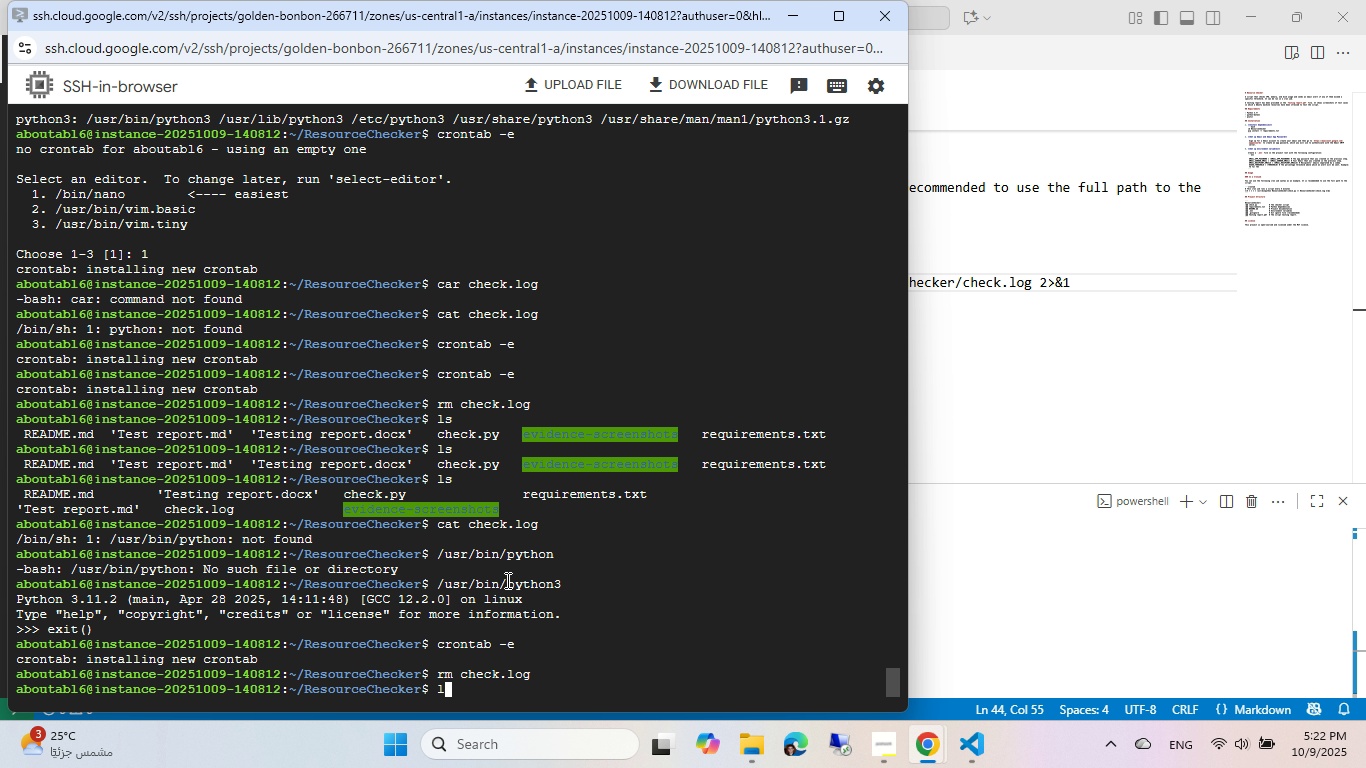 
key(Enter)
 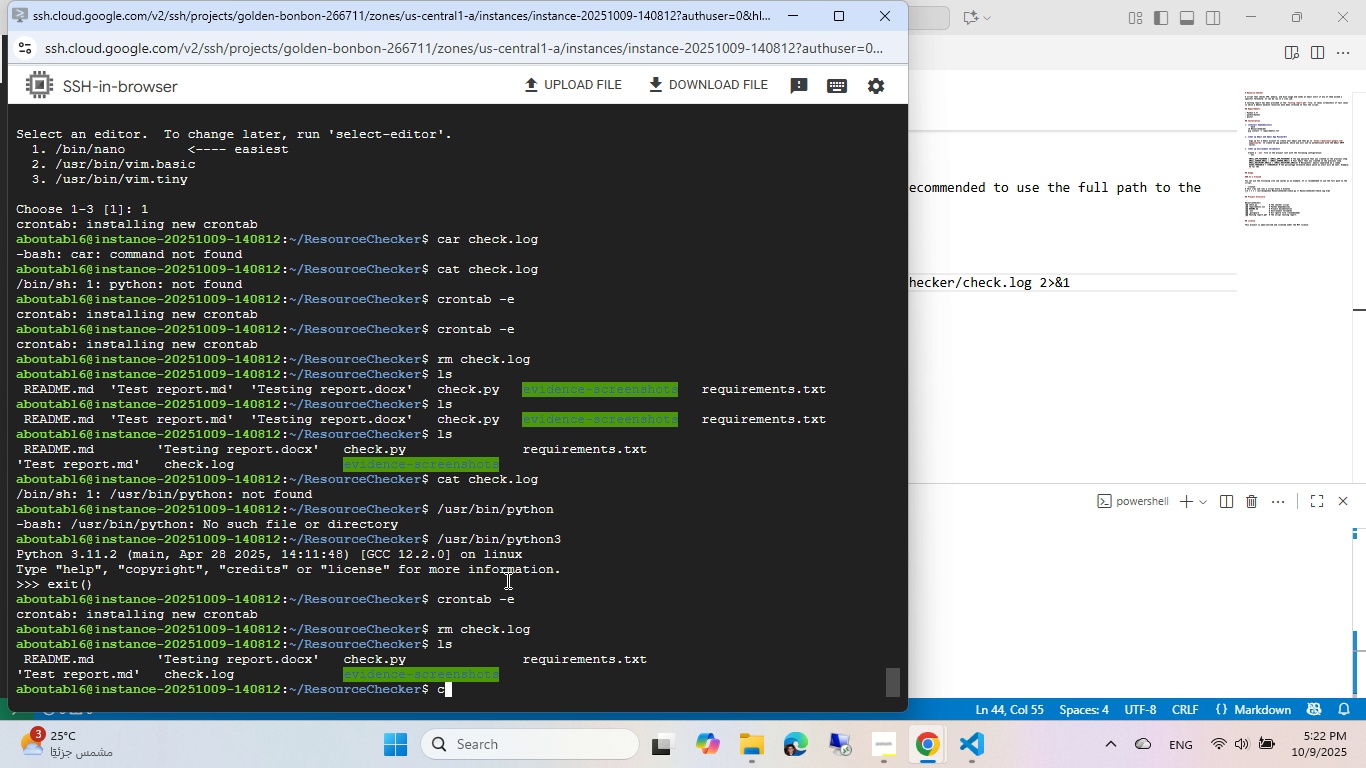 
type(cat check)
key(Tab)
 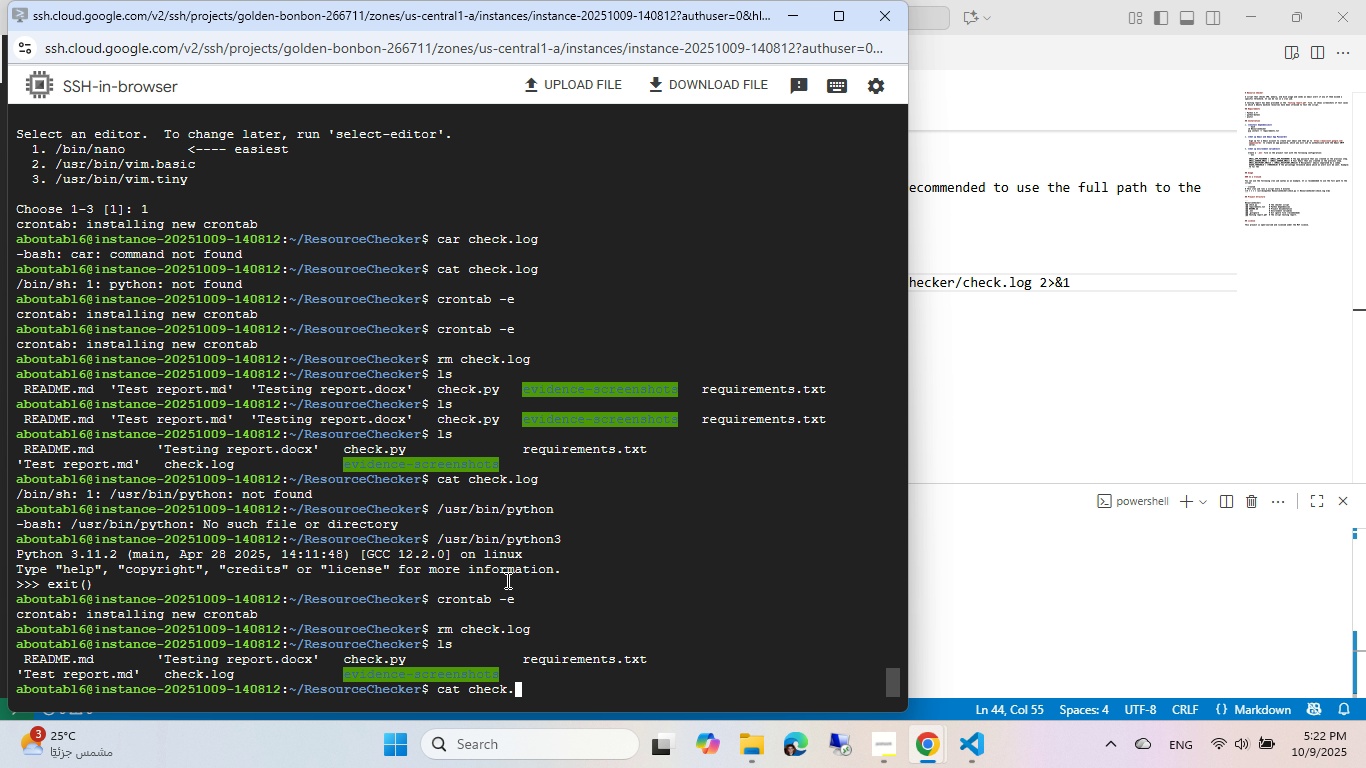 
key(Enter)
 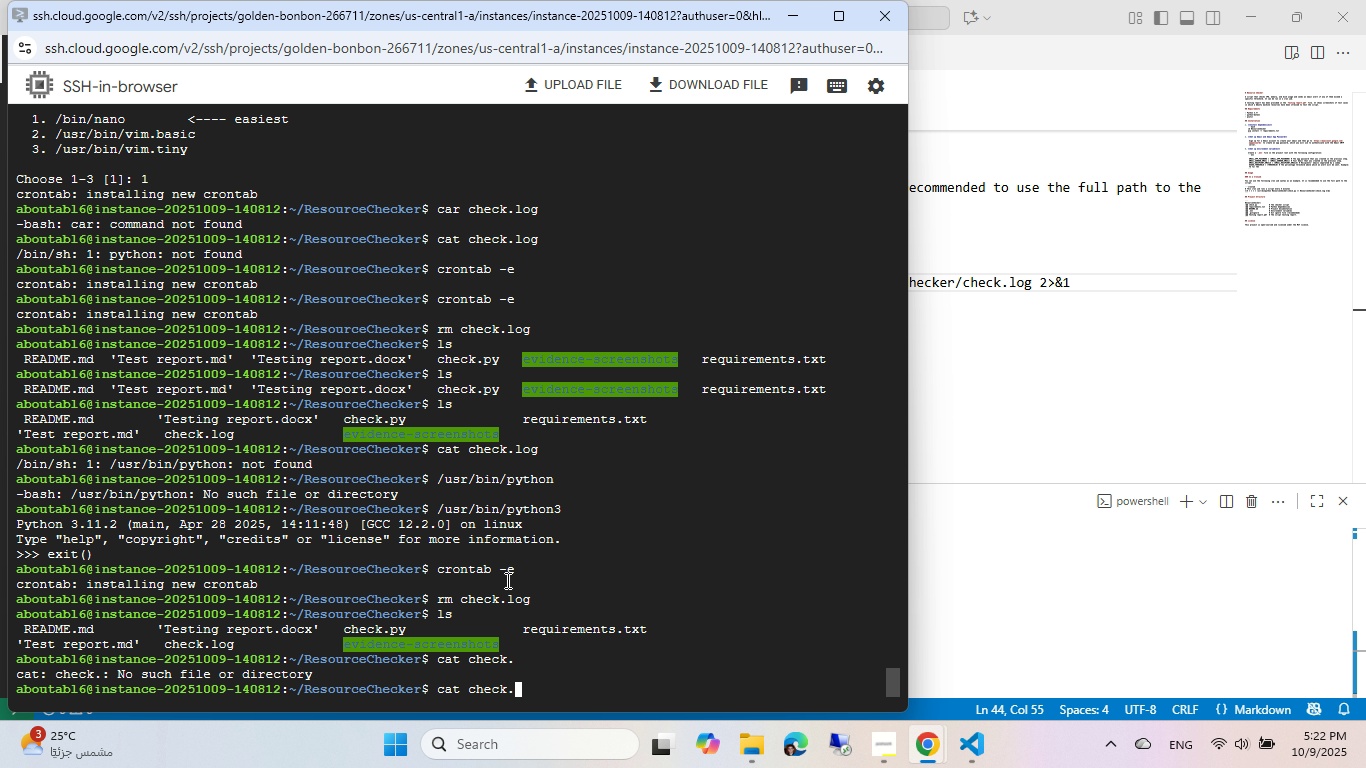 
key(ArrowUp)
 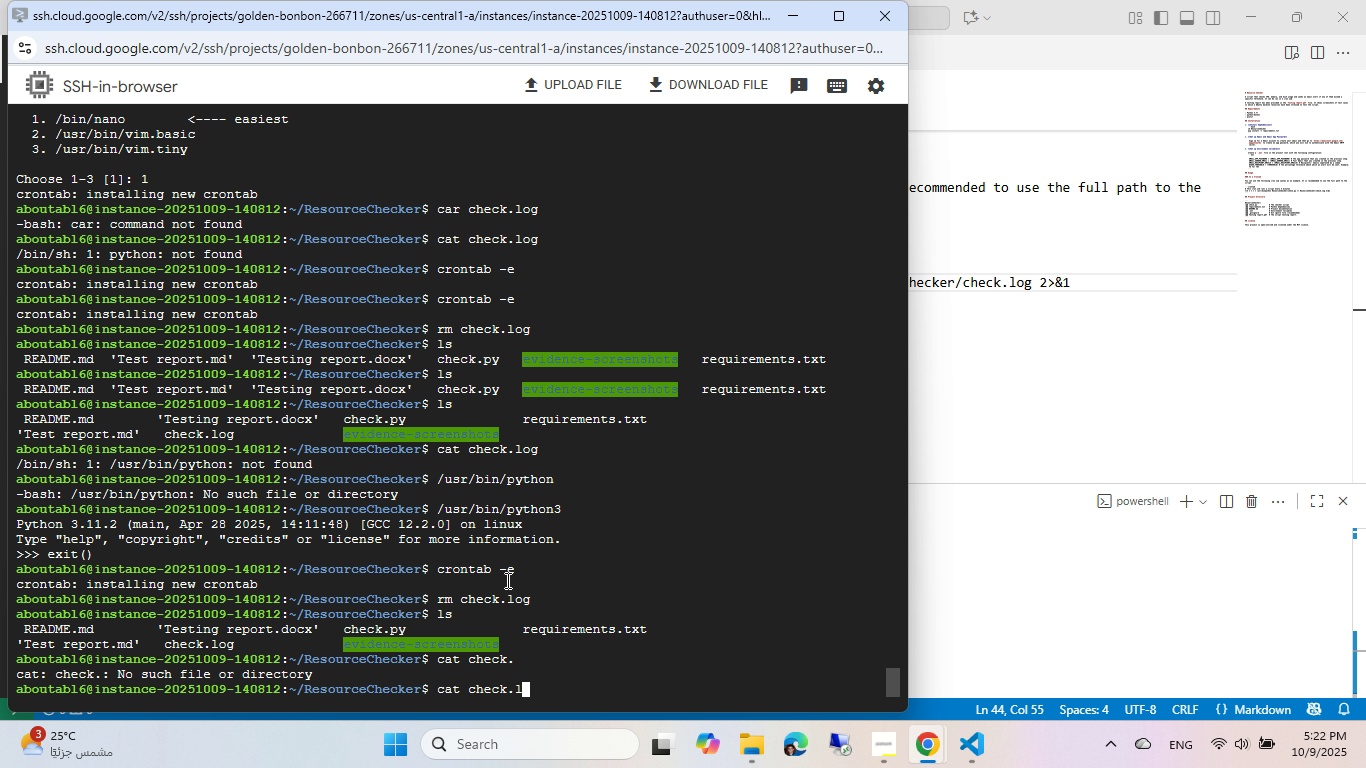 
key(L)
 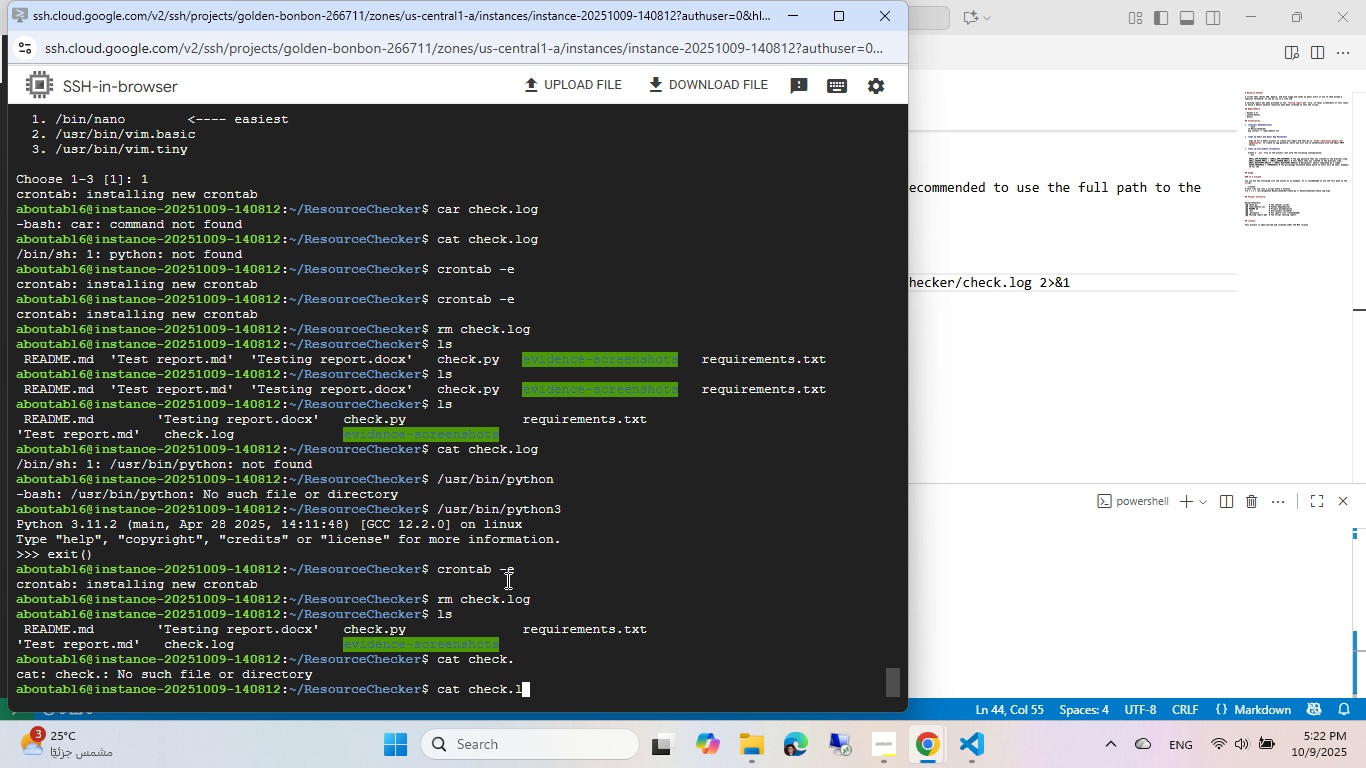 
key(Tab)
 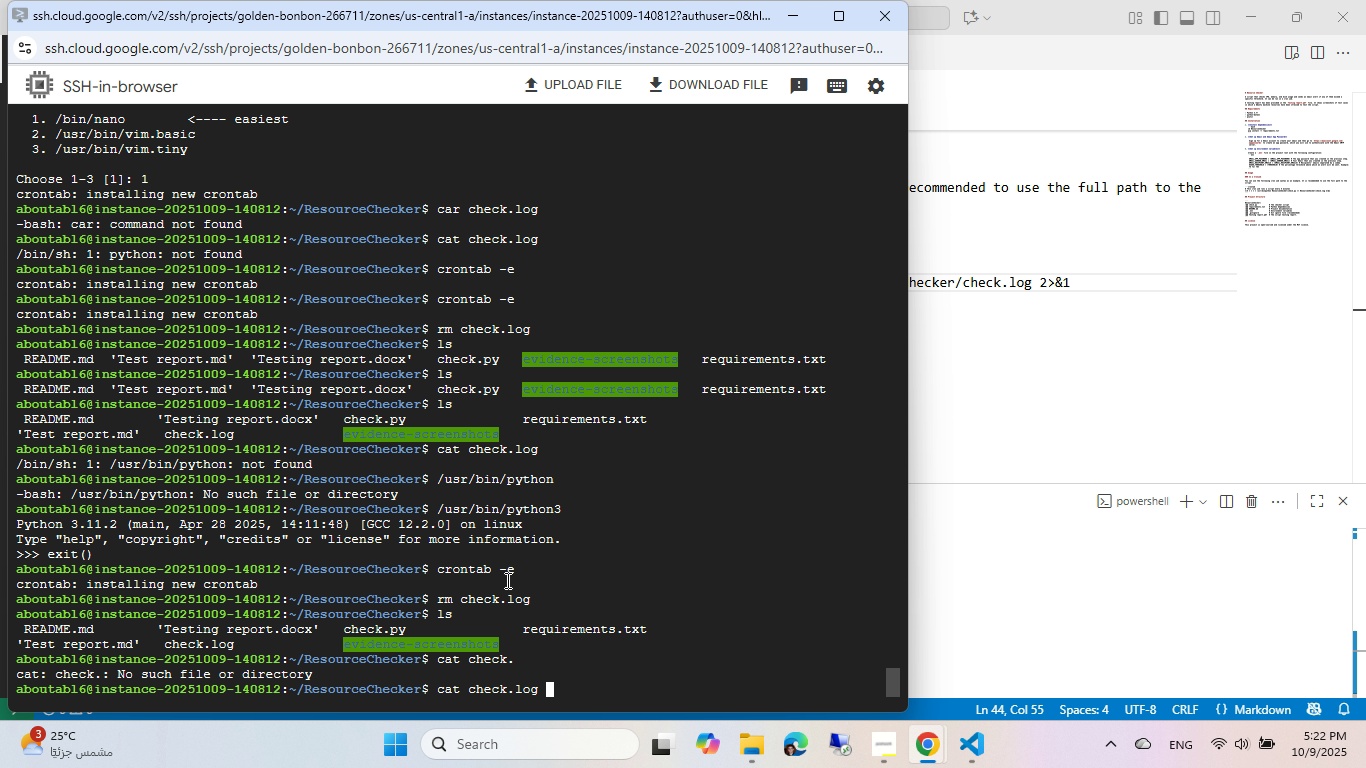 
key(Enter)
 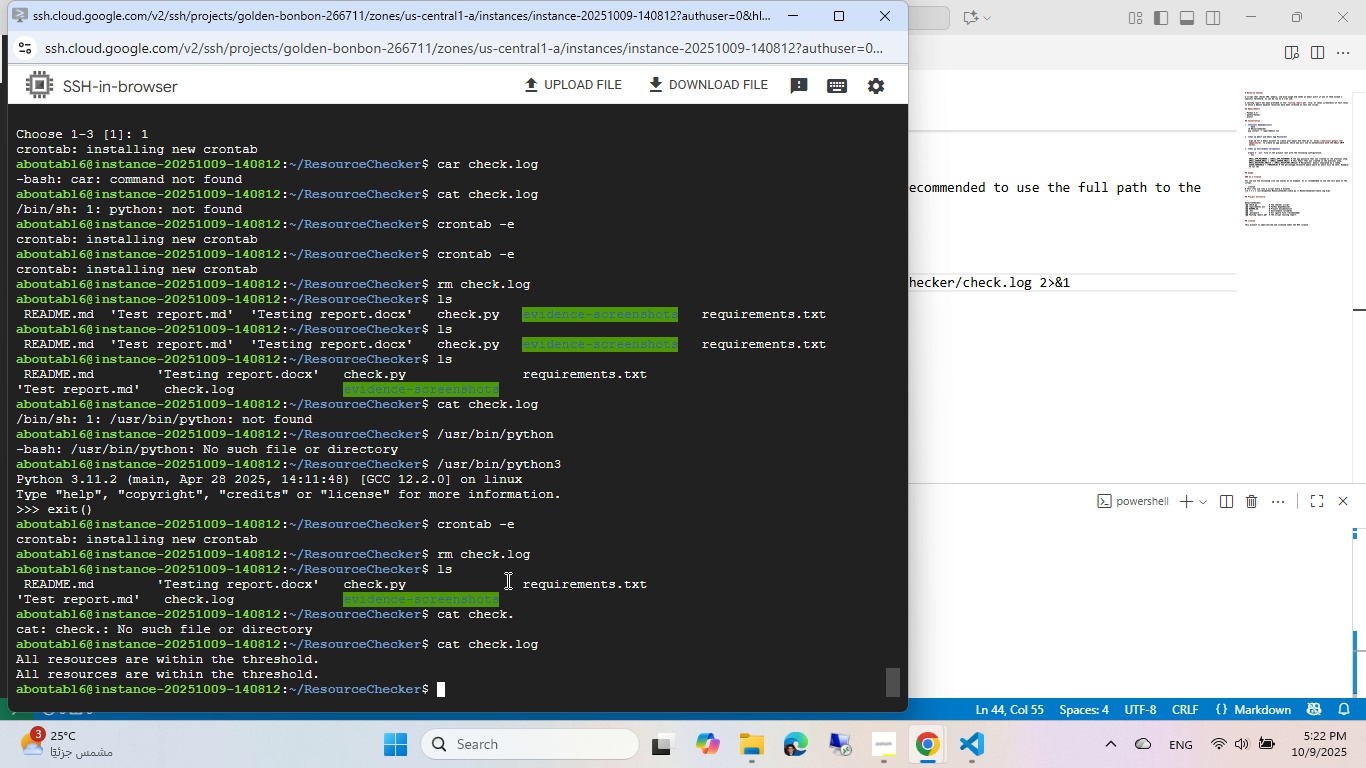 
wait(20.62)
 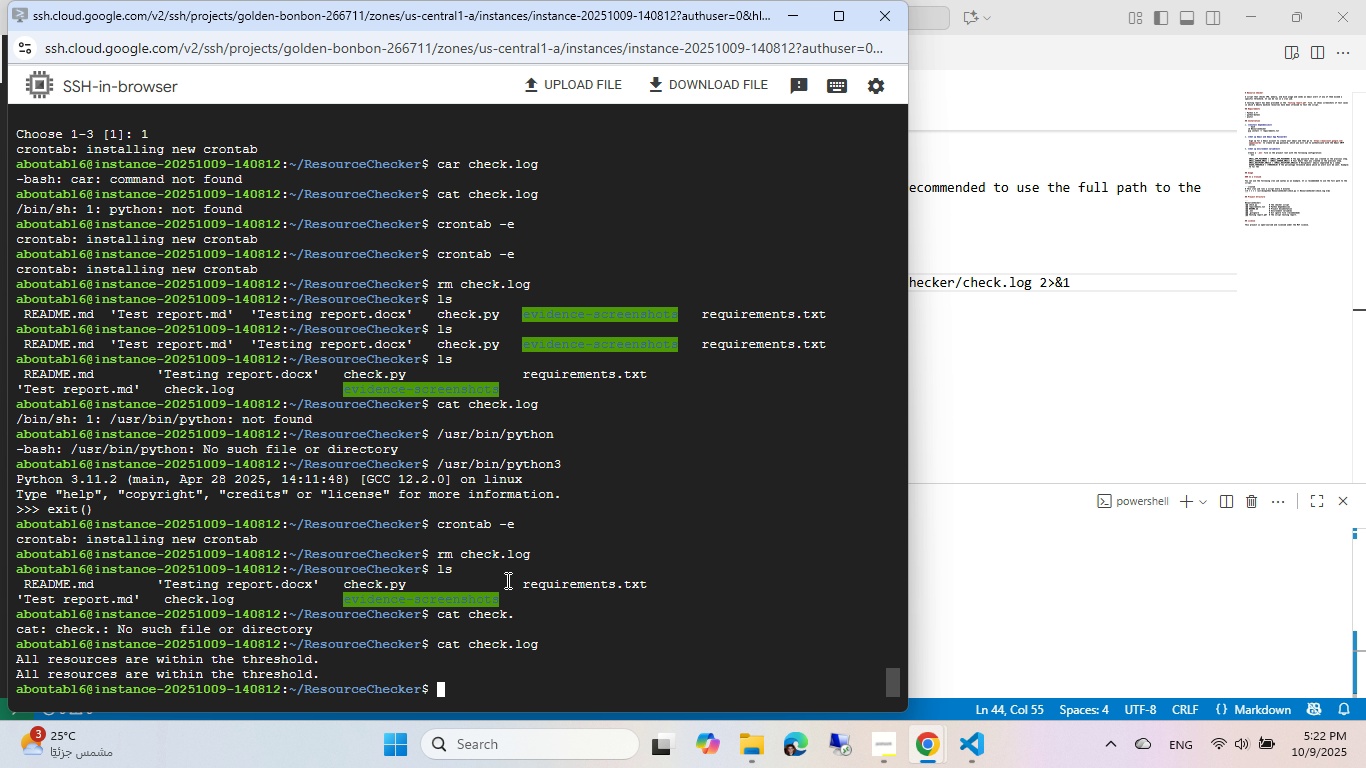 
type(sudo apt install )
key(Backspace)
key(Backspace)
type( inst)
key(Backspace)
key(Backspace)
key(Backspace)
key(Backspace)
key(Backspace)
type(t install stress)
 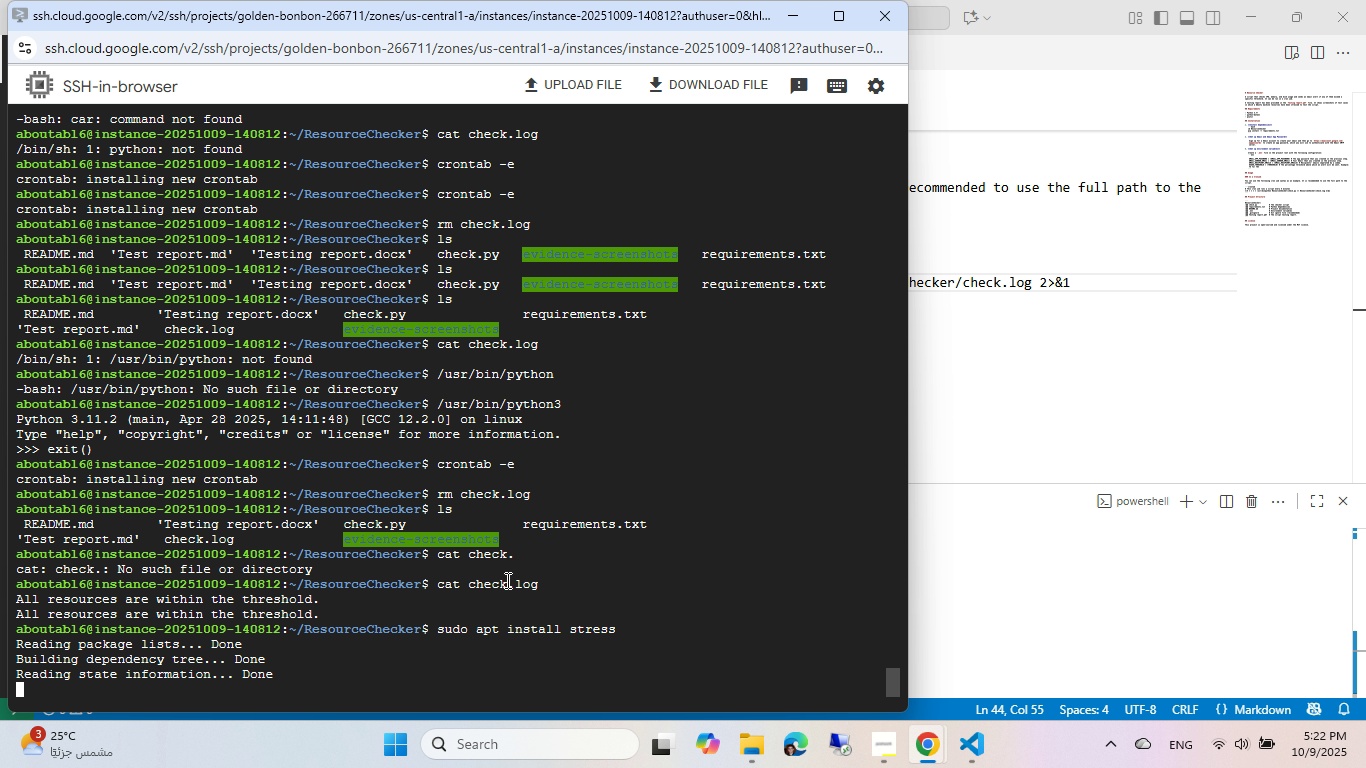 
key(Enter)
 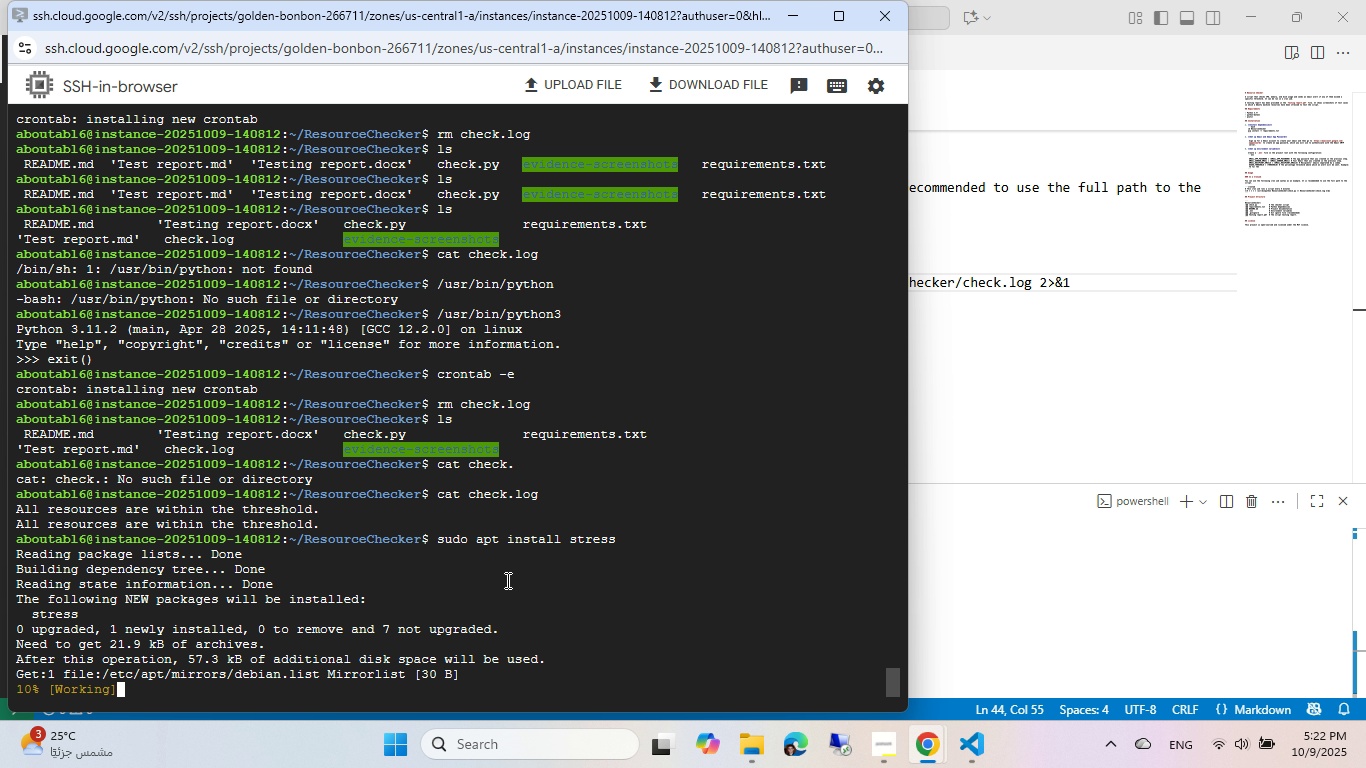 
key(Enter)
 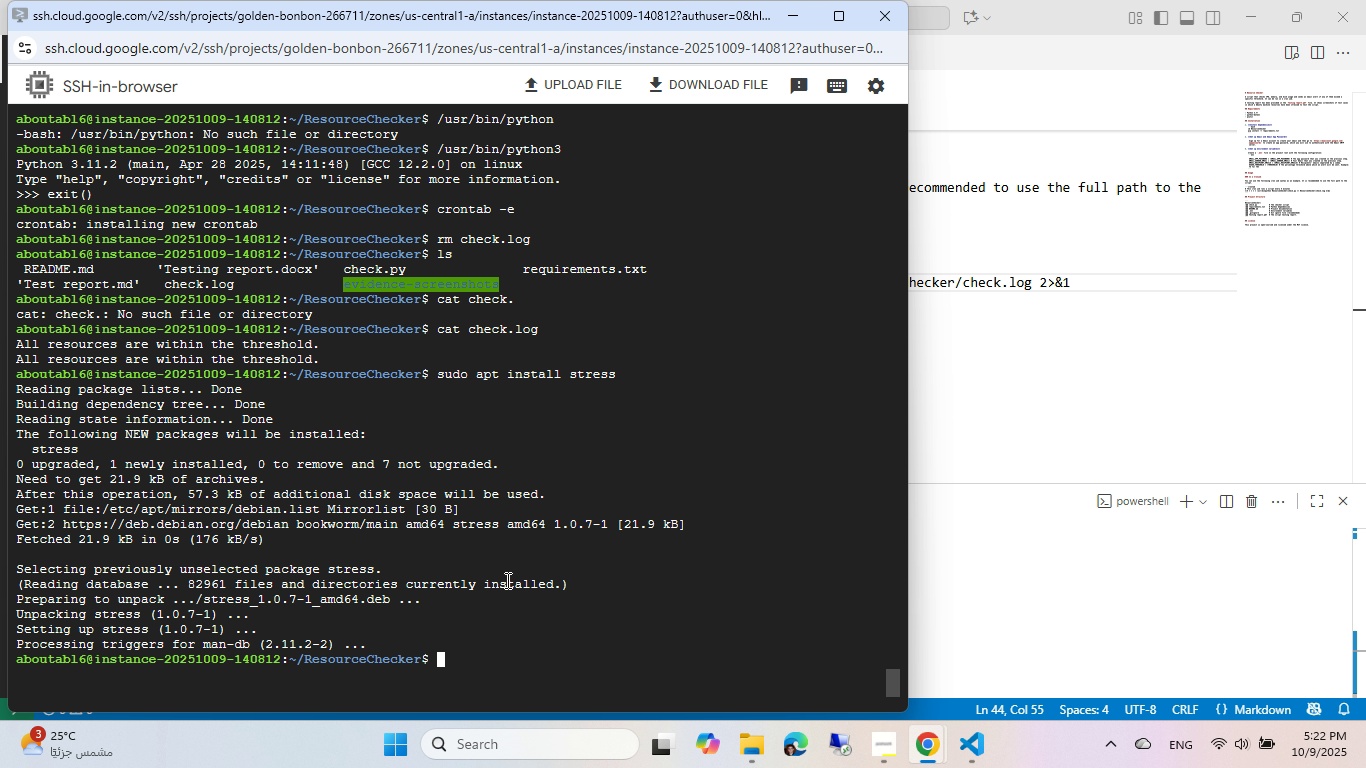 
wait(5.92)
 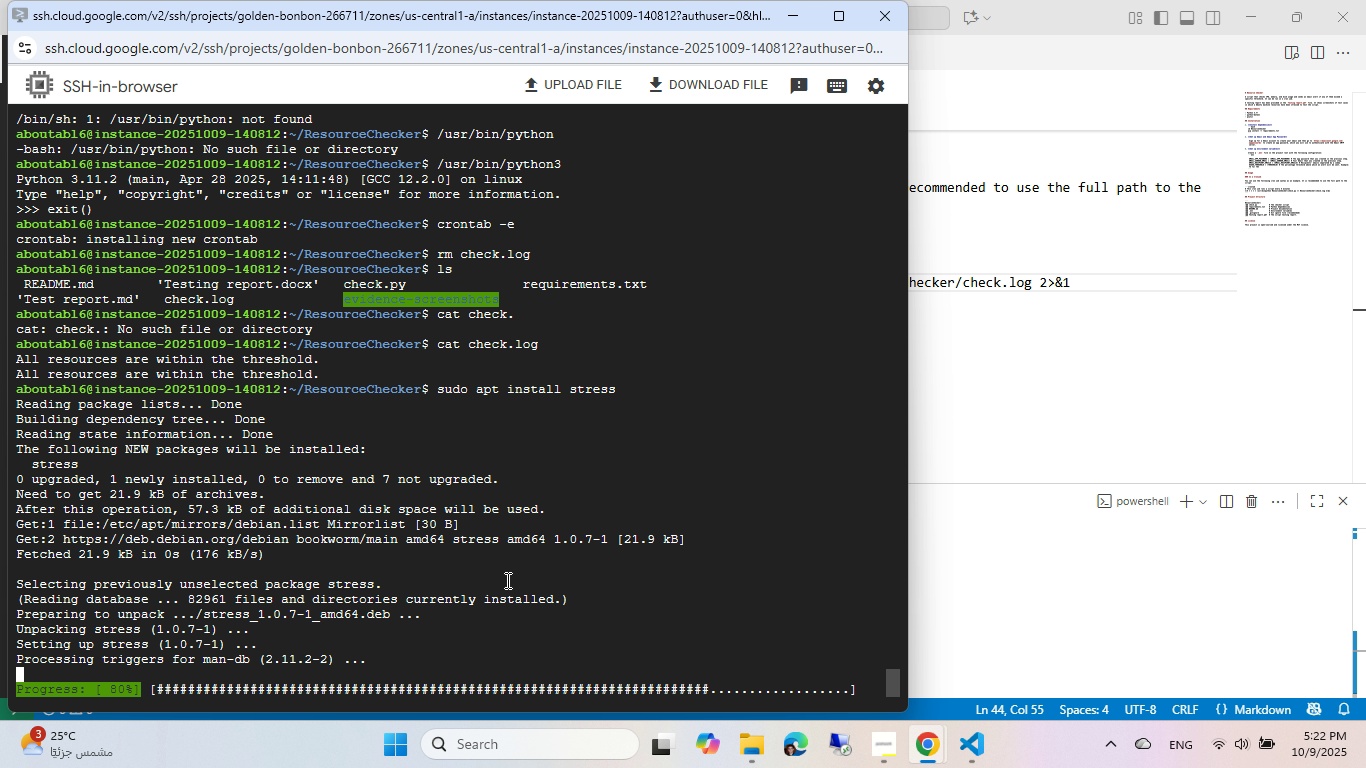 
type(ste)
key(Backspace)
type(ress --cpu 3)
 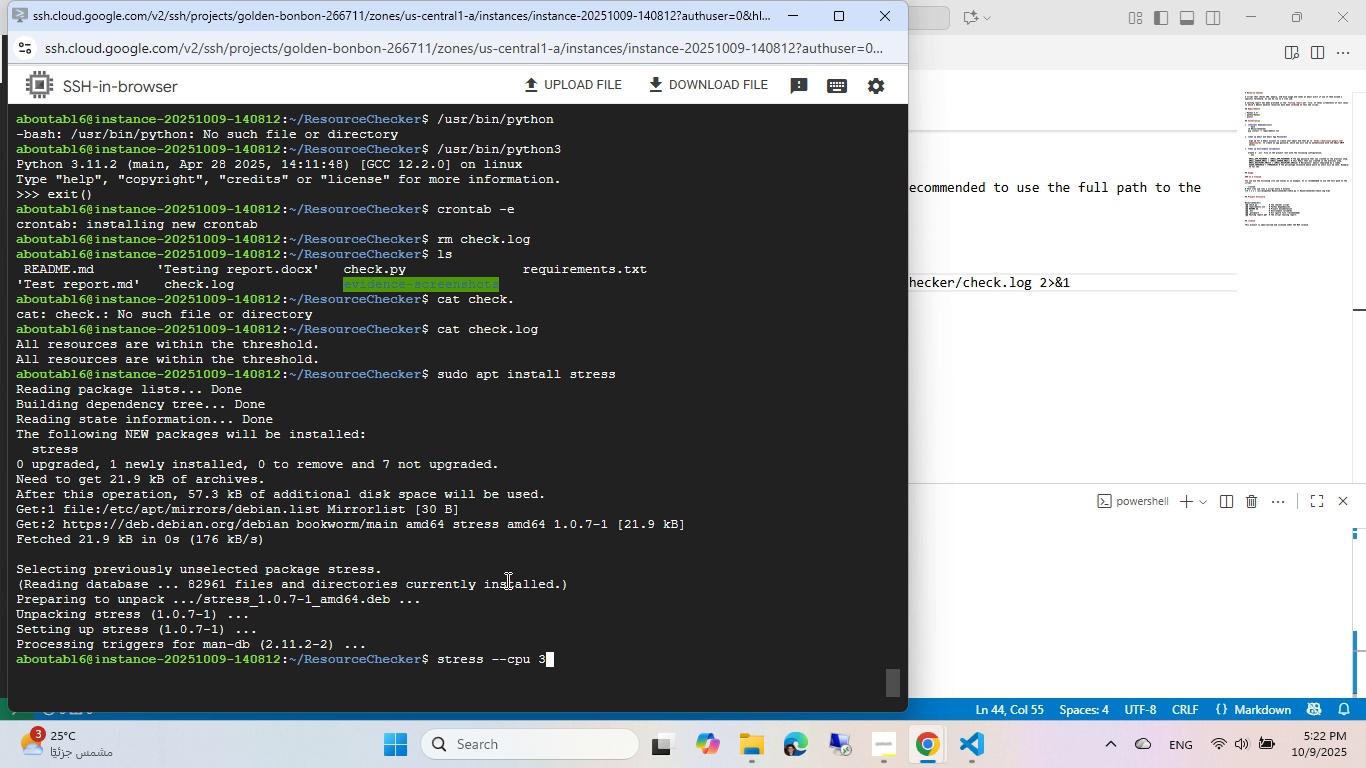 
key(Enter)
 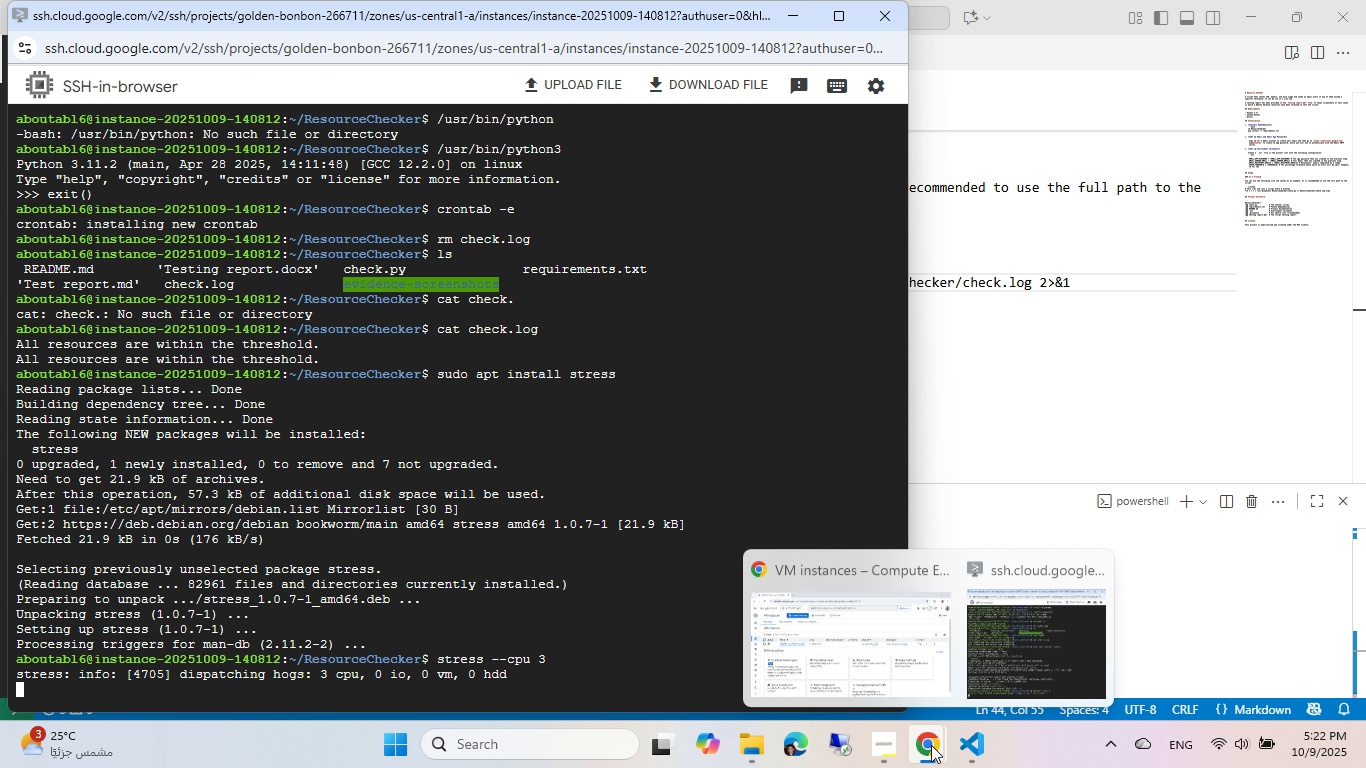 
wait(5.18)
 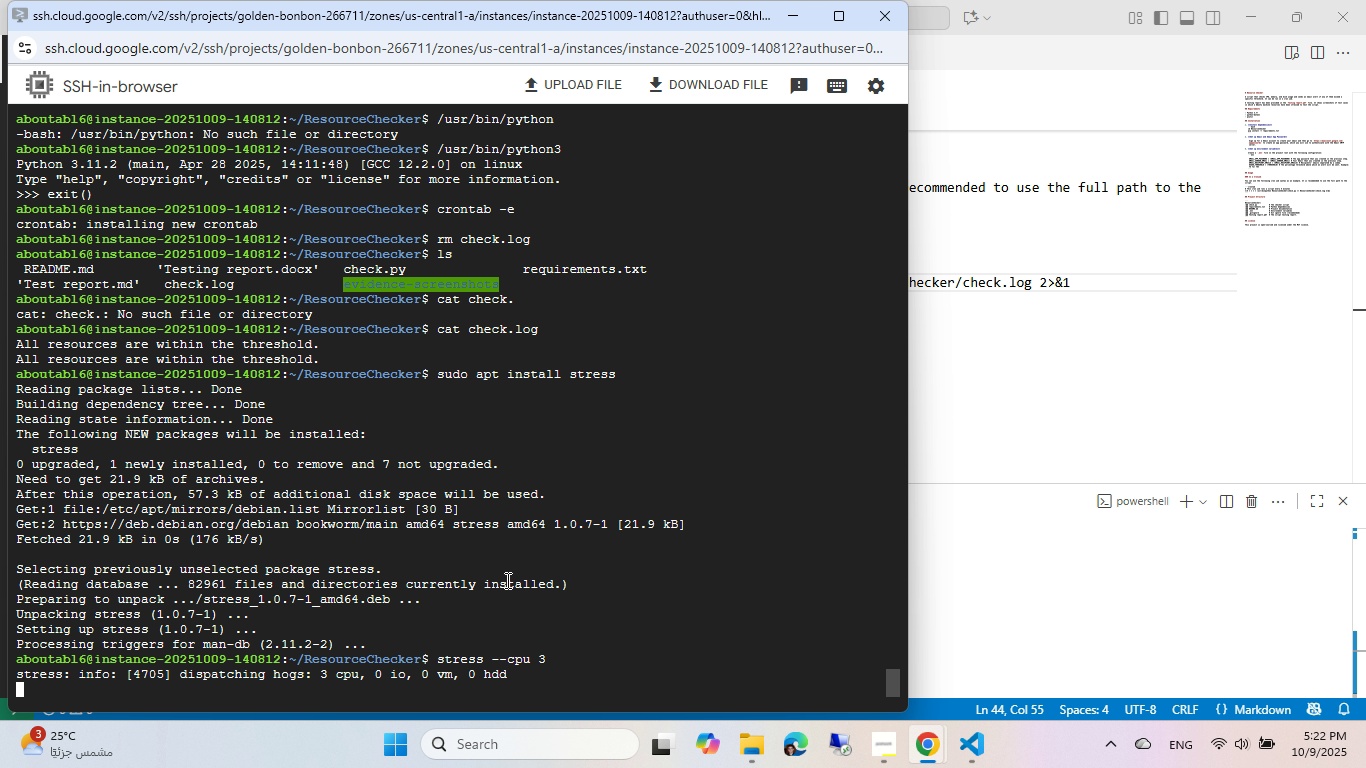 
left_click([830, 629])
 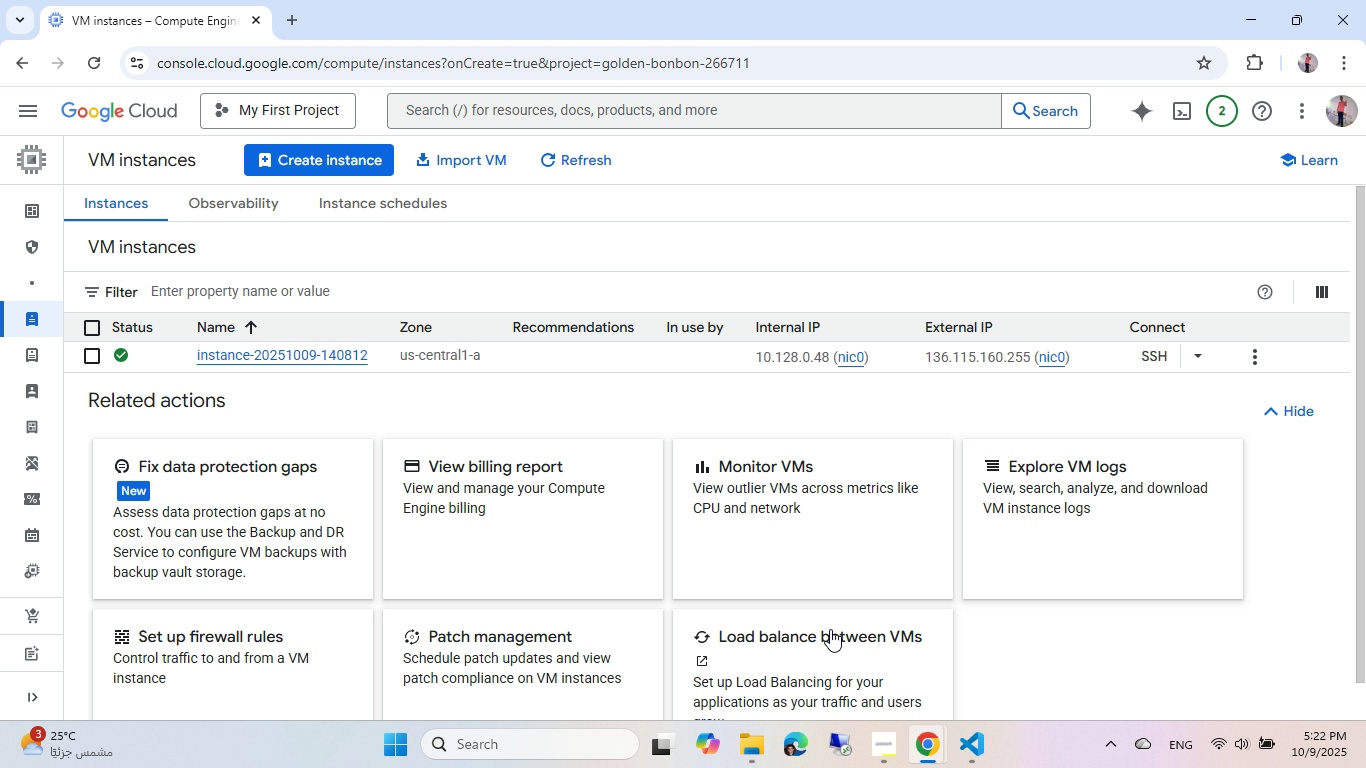 
key(Control+T)
 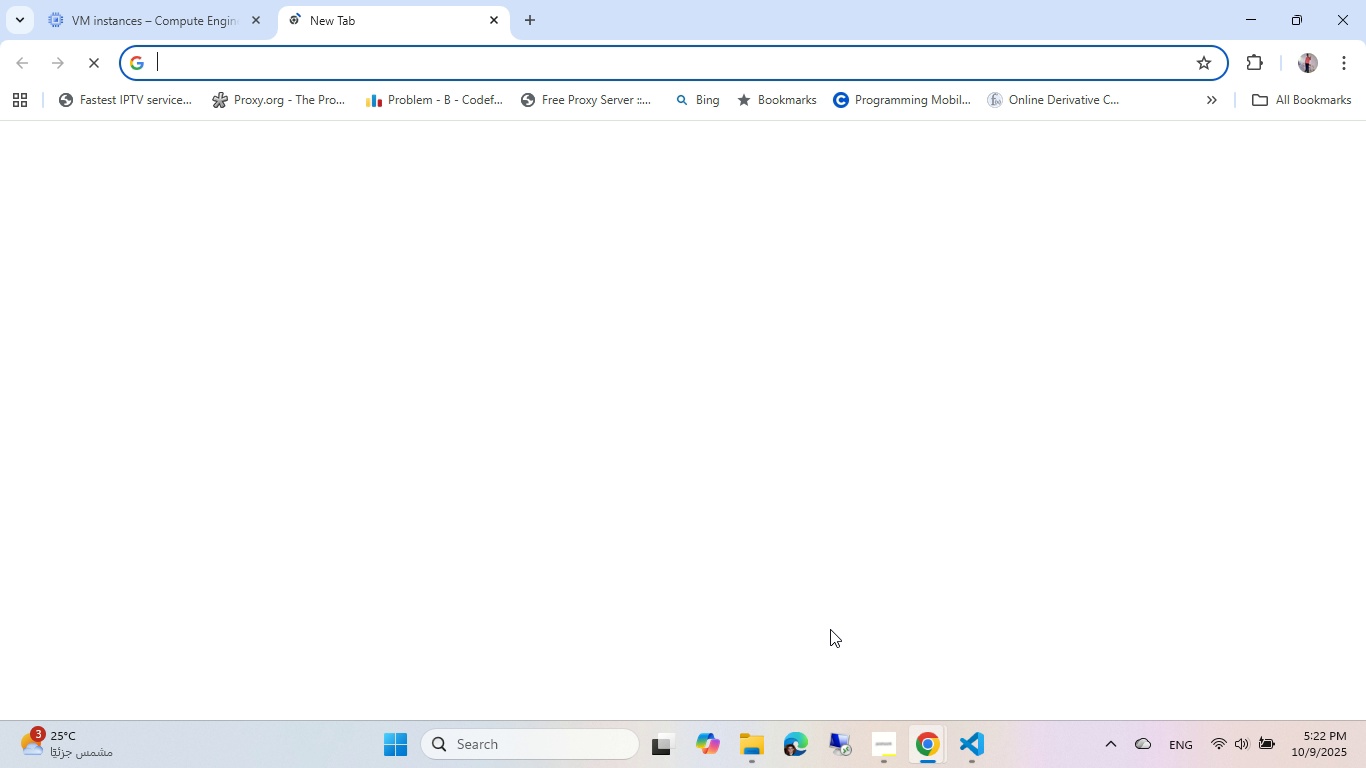 
key(G)
 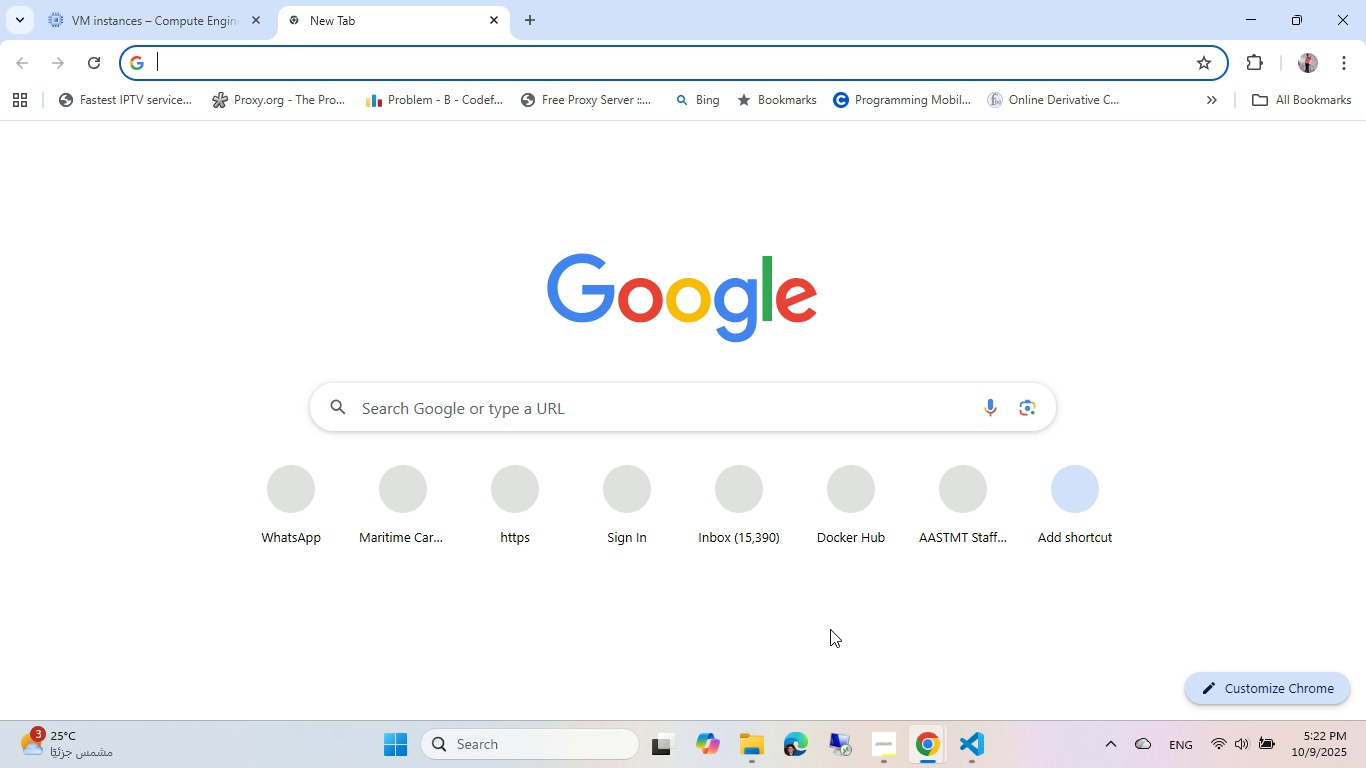 
key(Enter)
 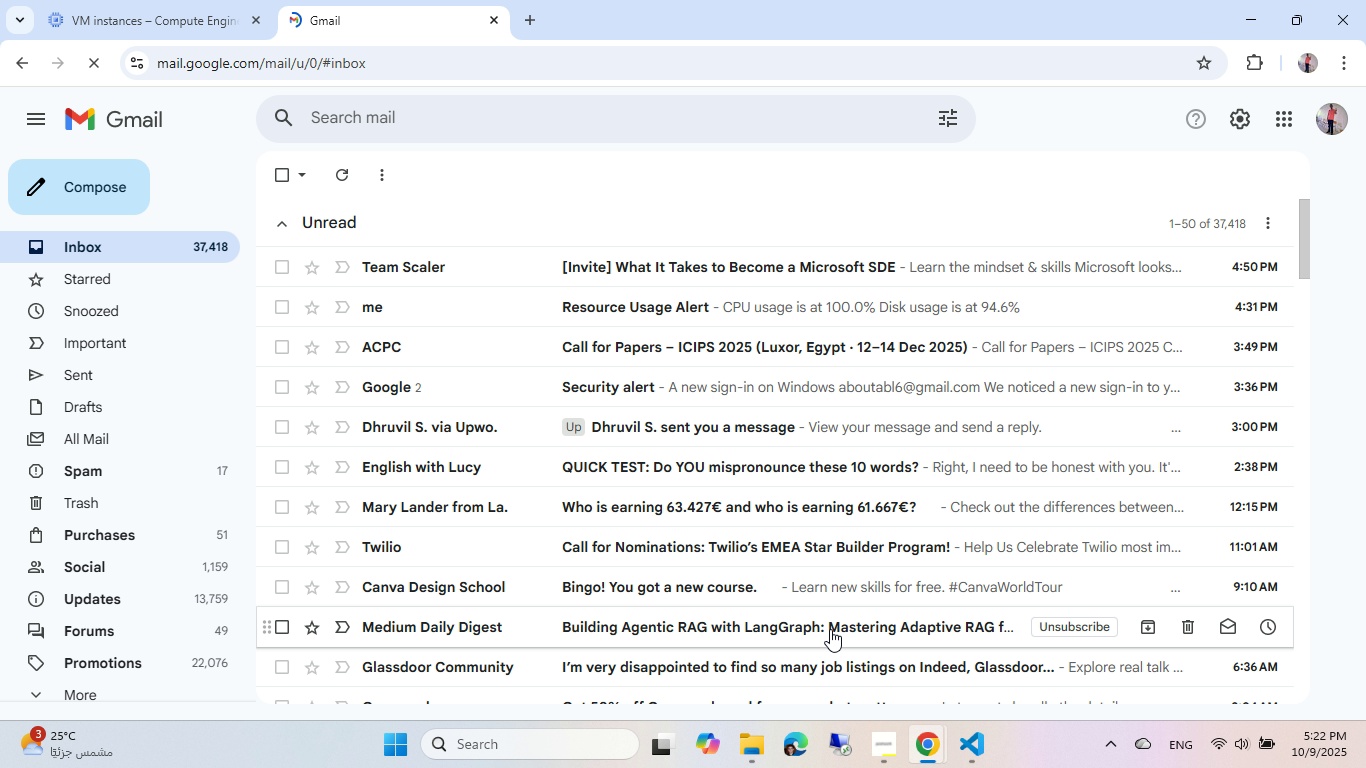 
wait(6.07)
 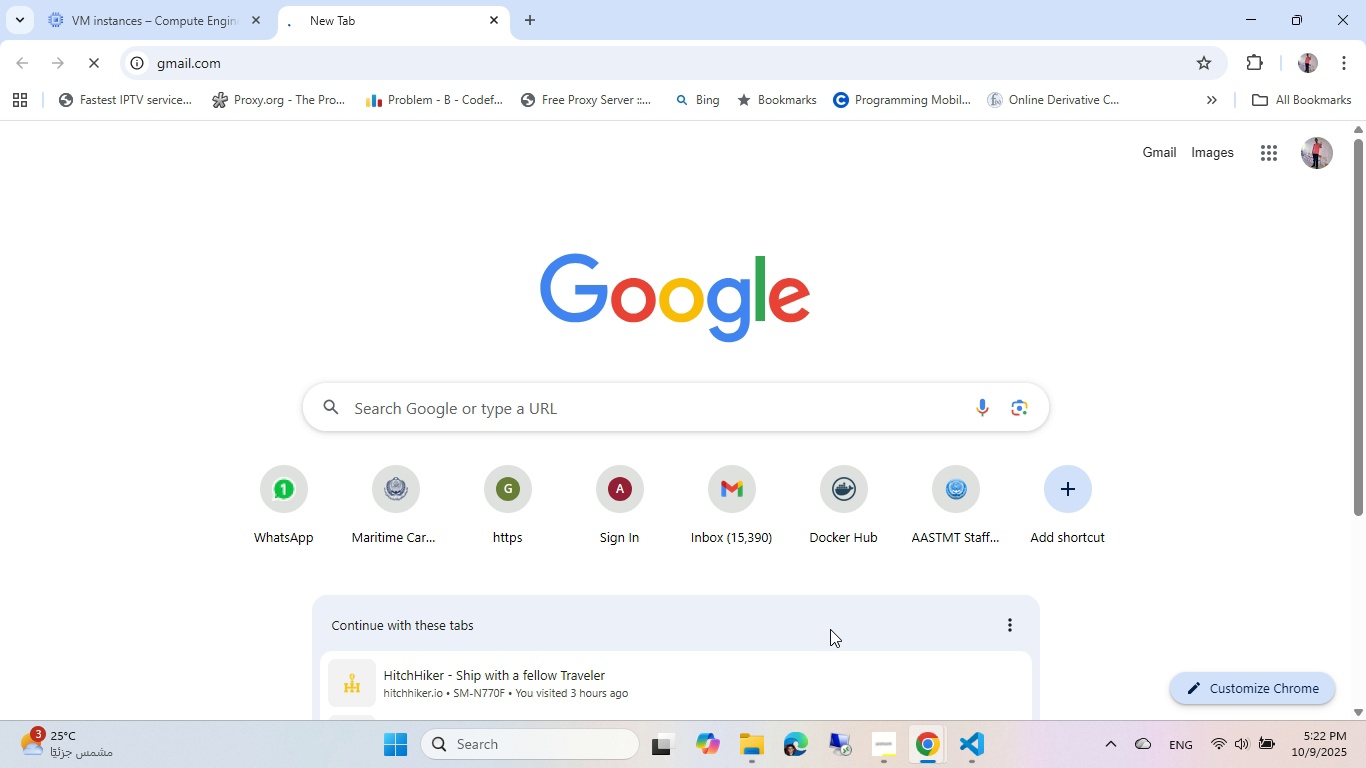 
left_click([599, 303])
 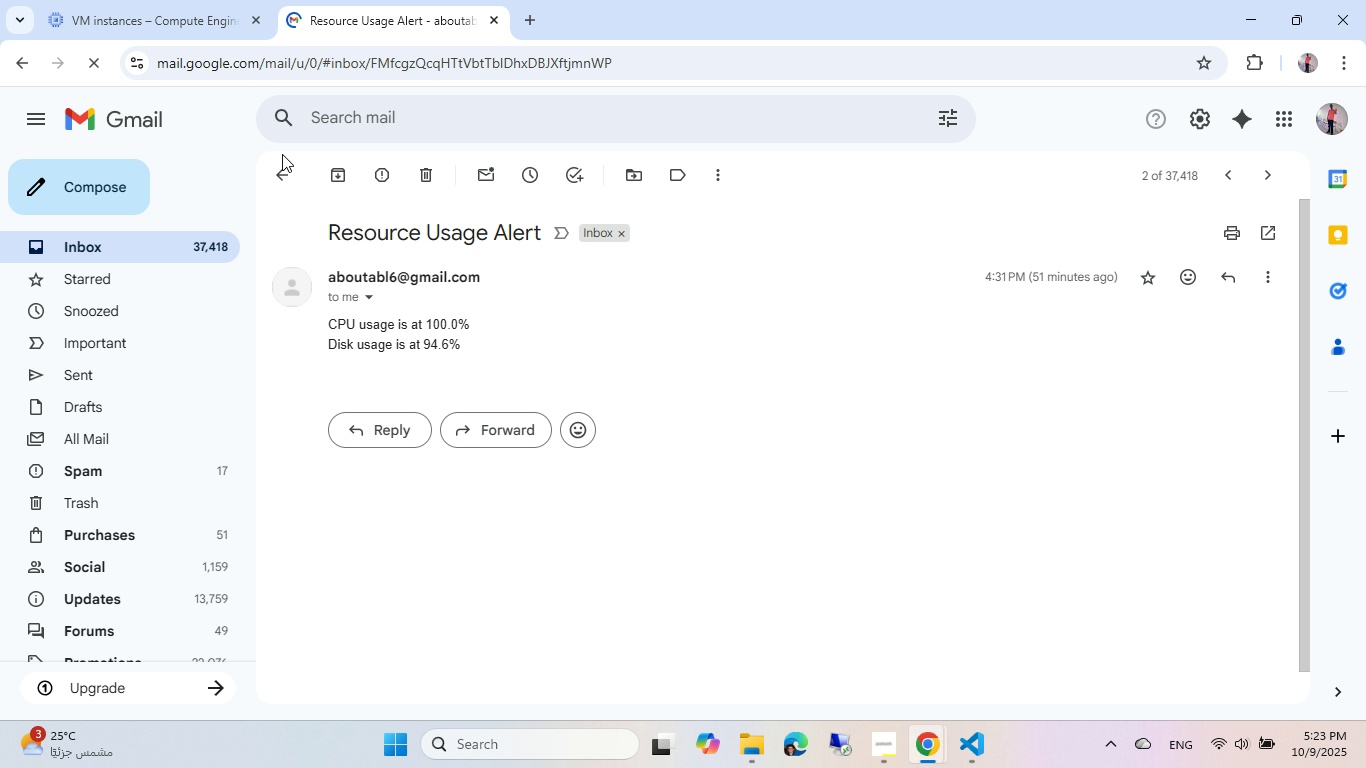 
left_click([282, 154])
 